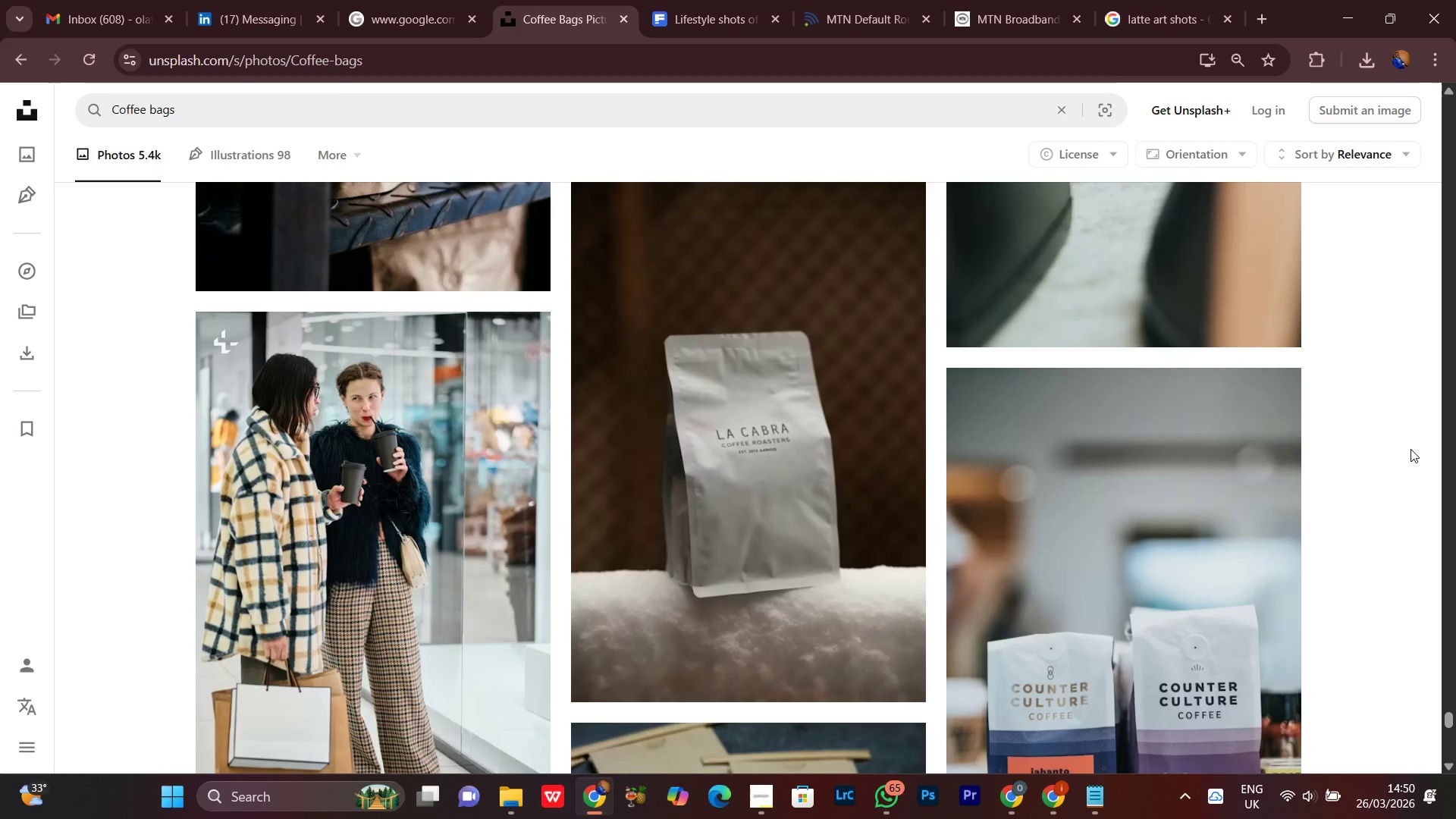 
scroll: coordinate [1410, 449], scroll_direction: down, amount: 6.0
 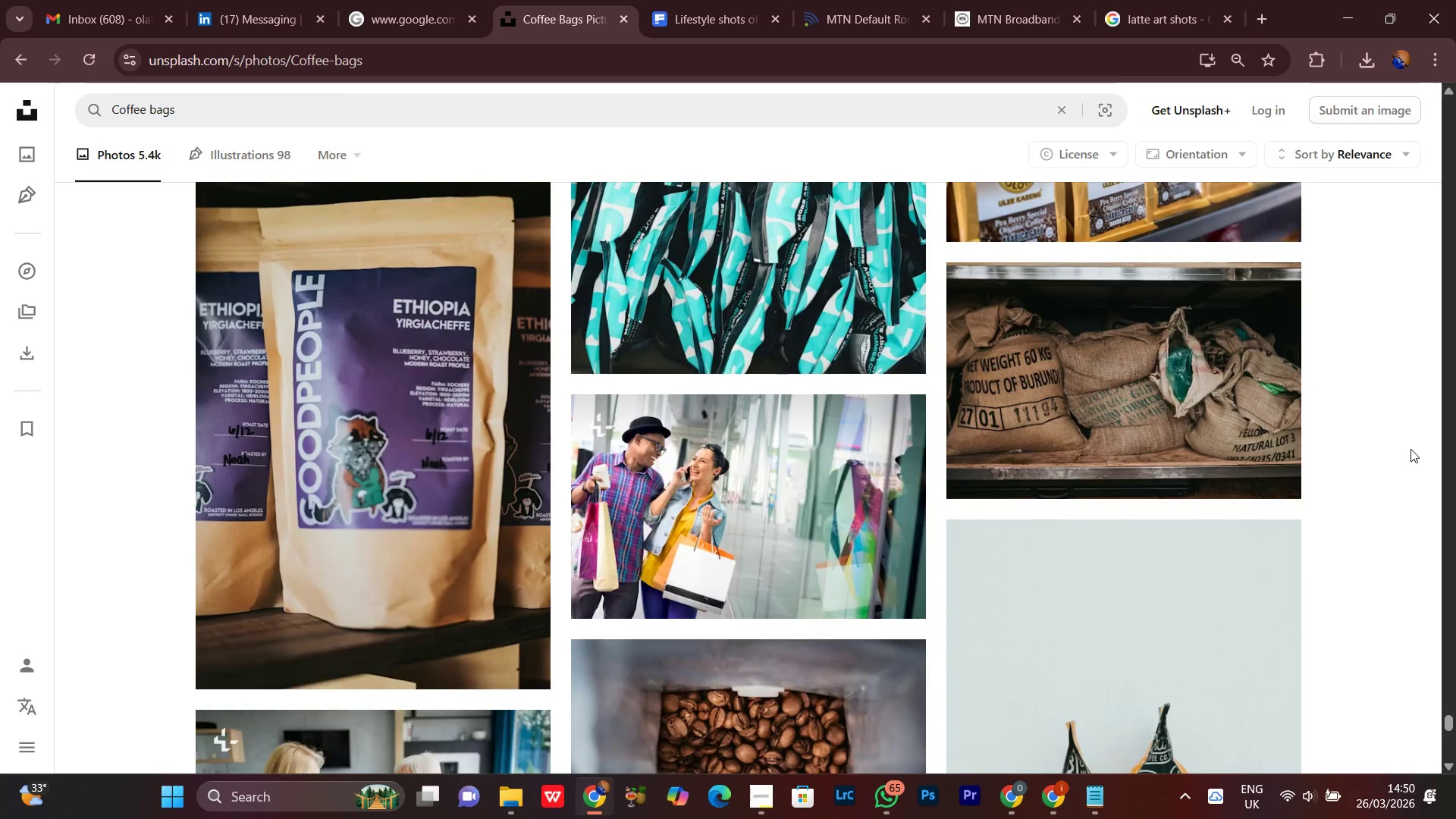 
scroll: coordinate [1410, 449], scroll_direction: up, amount: 6.0
 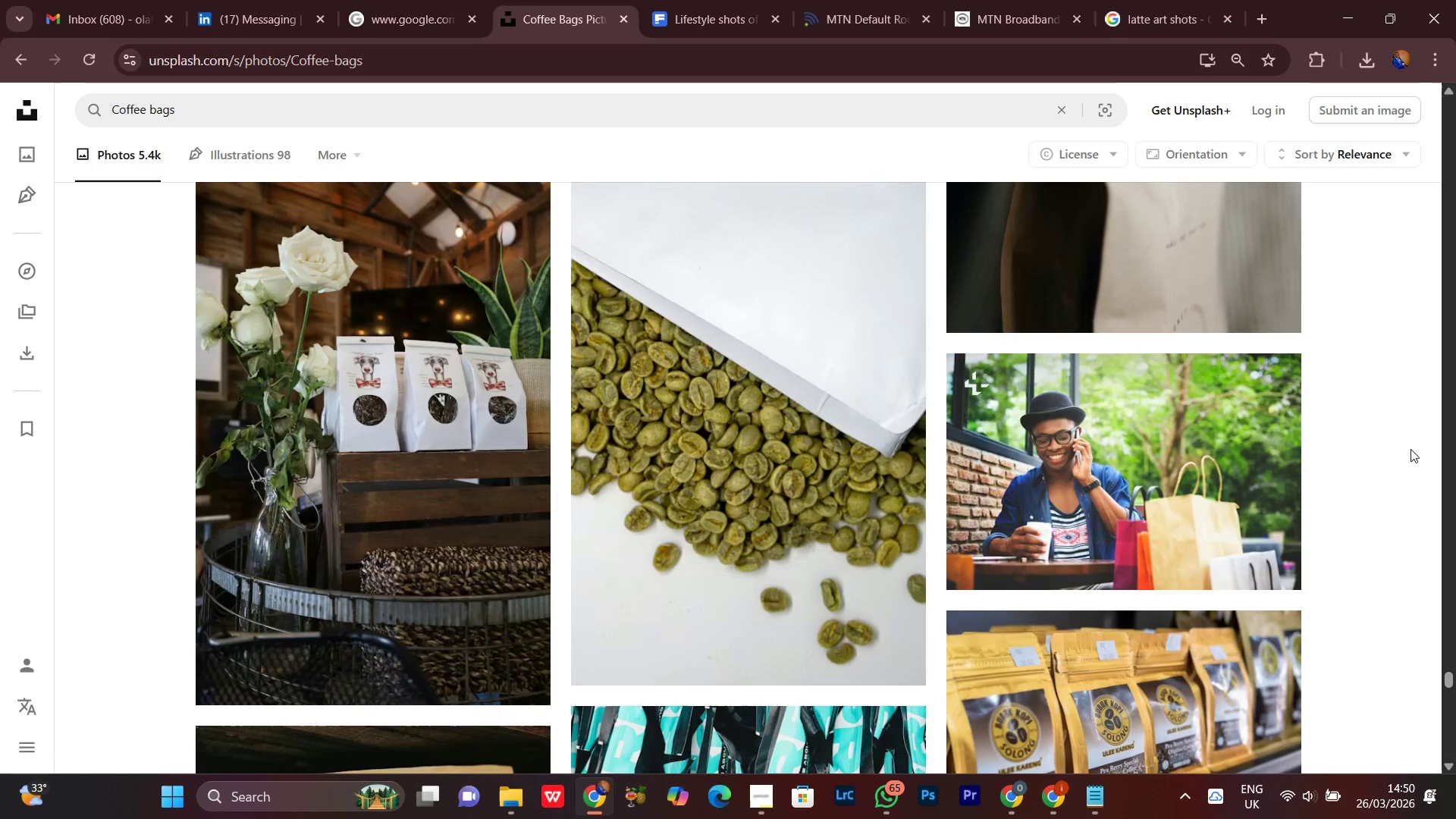 
scroll: coordinate [1410, 449], scroll_direction: down, amount: 2.0
 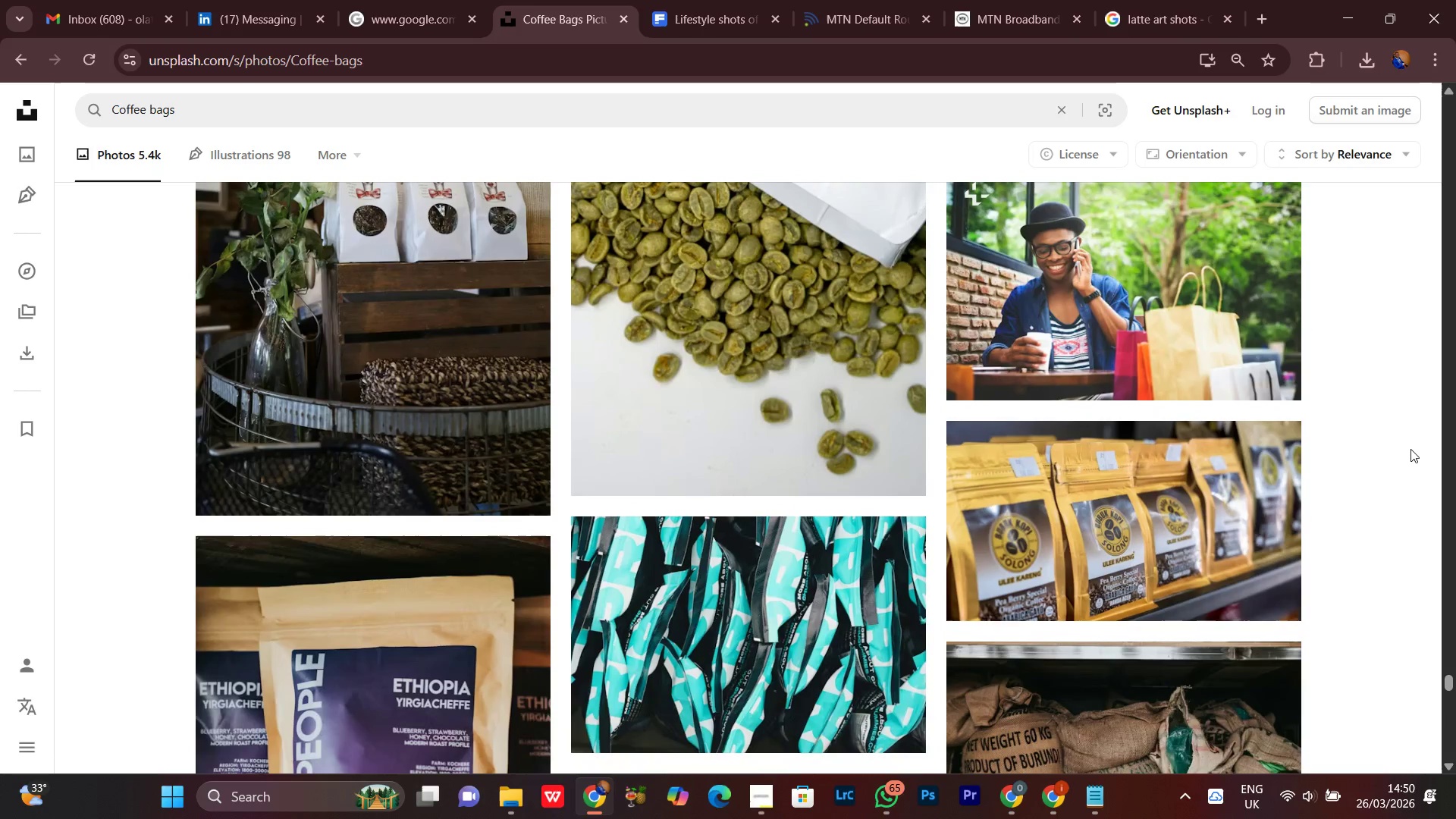 
scroll: coordinate [1410, 449], scroll_direction: up, amount: 5.0
 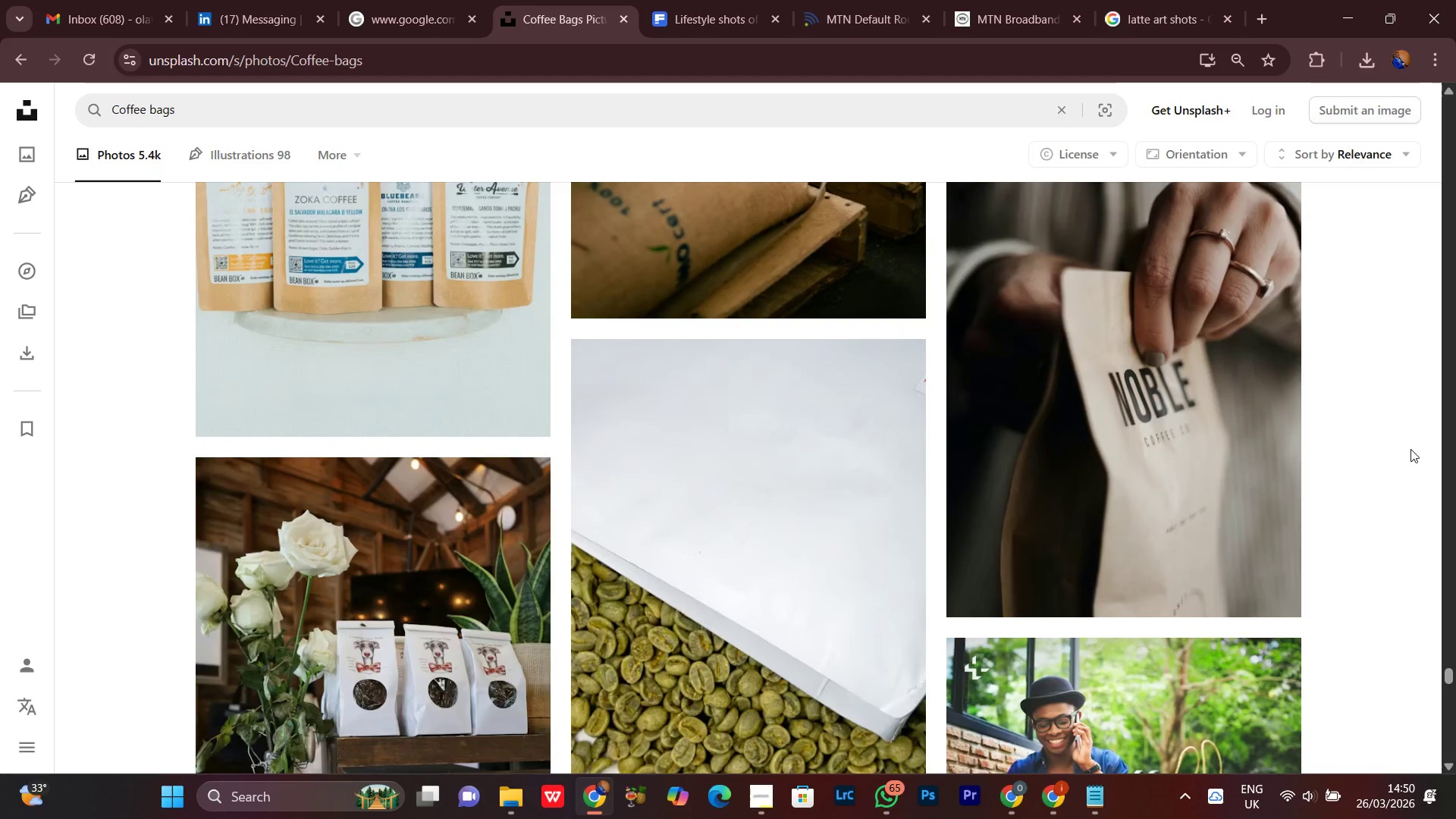 
scroll: coordinate [1423, 459], scroll_direction: down, amount: 8.0
 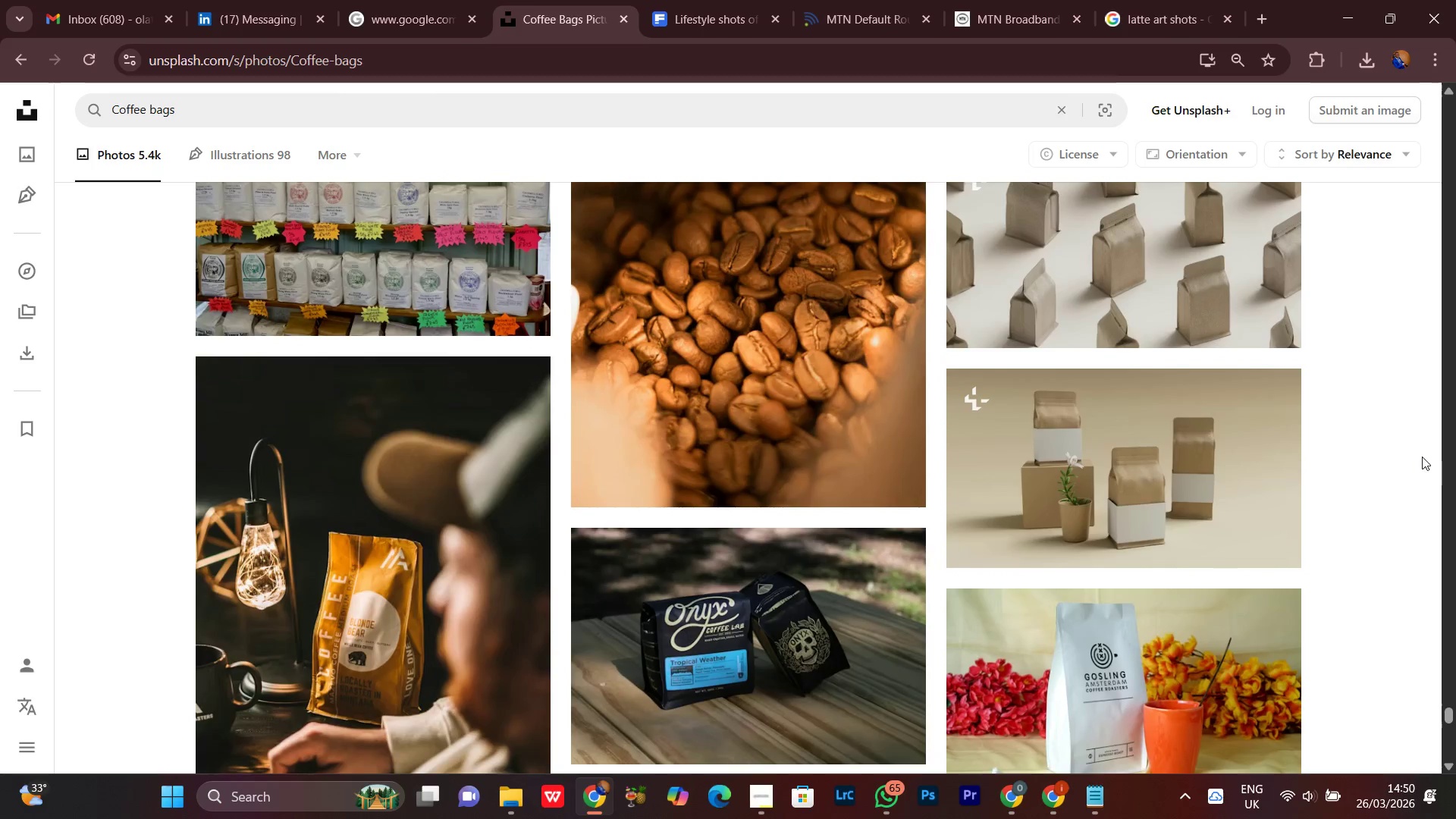 
scroll: coordinate [1422, 457], scroll_direction: up, amount: 2.0
 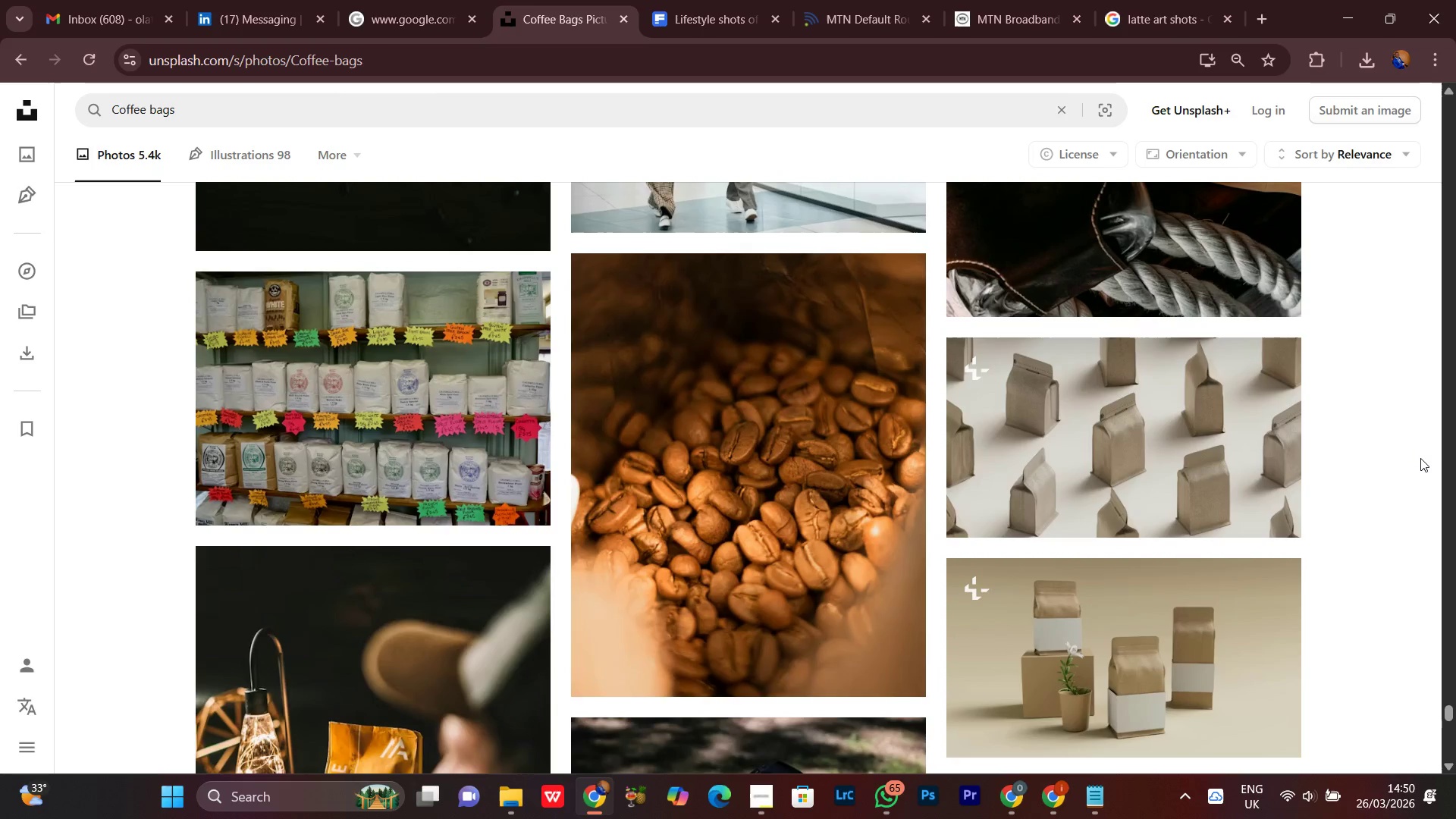 
scroll: coordinate [1420, 458], scroll_direction: down, amount: 1.0
 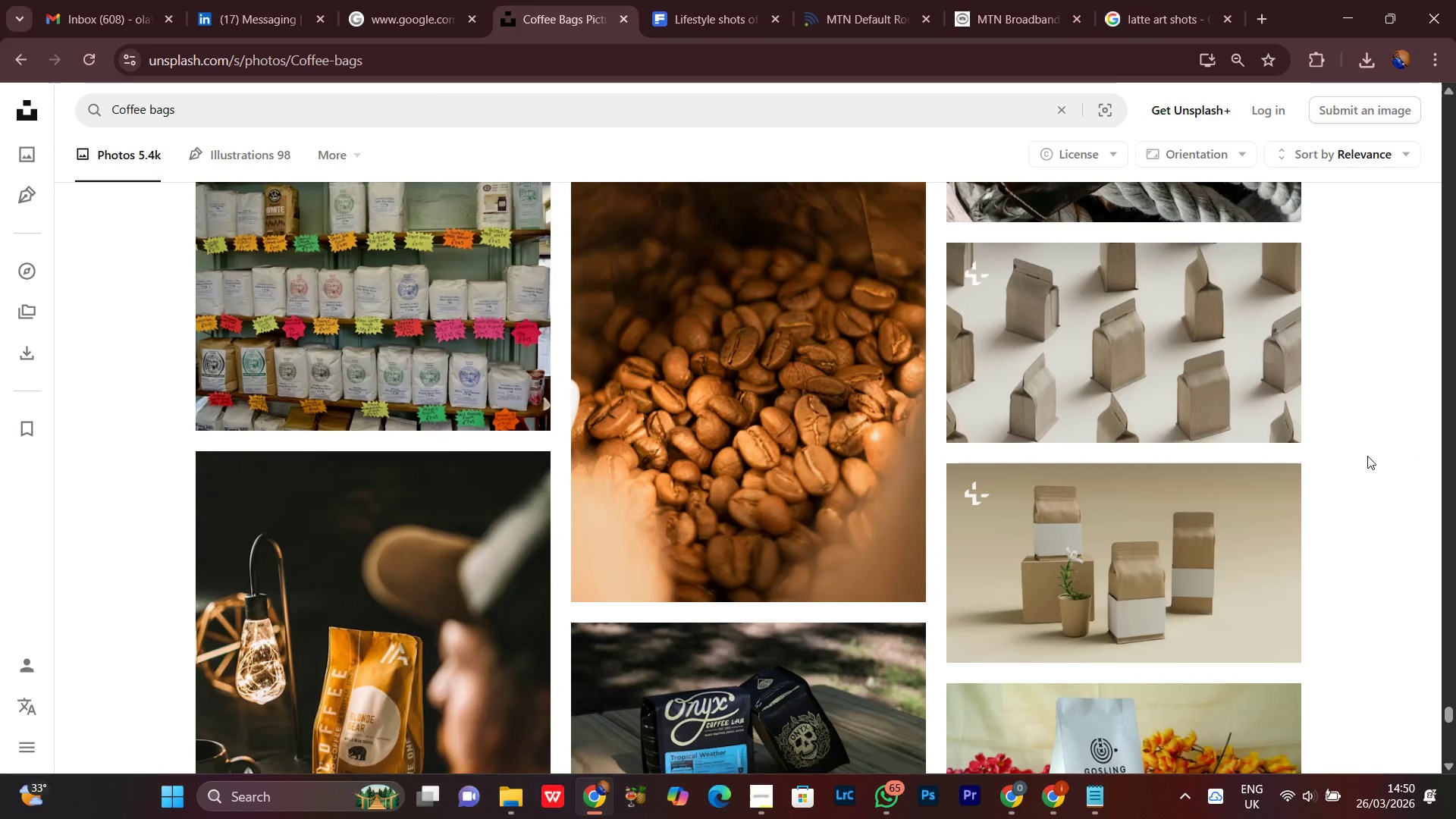 
wait(9.2)
 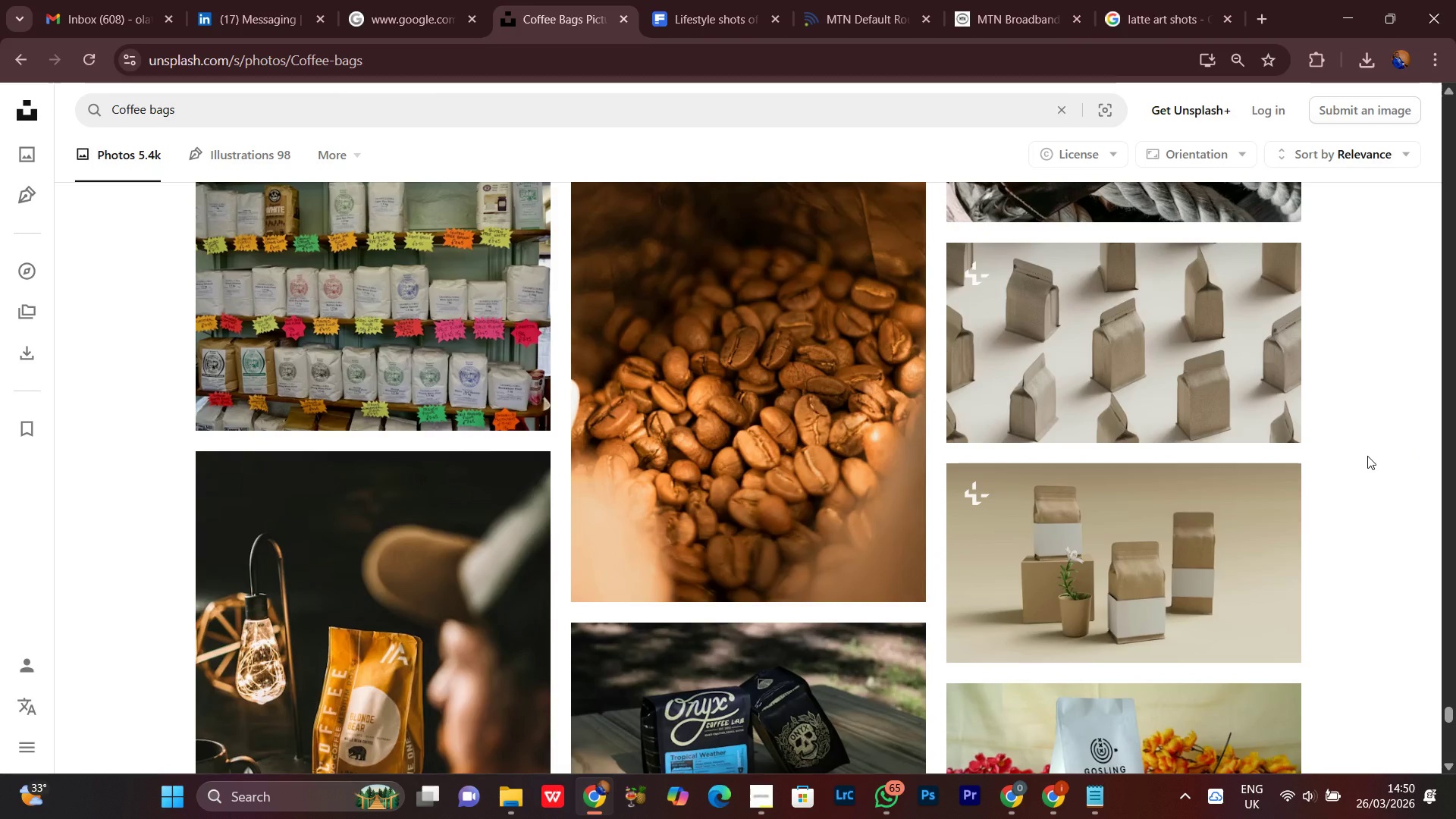 
mouse_move([1212, 500])
 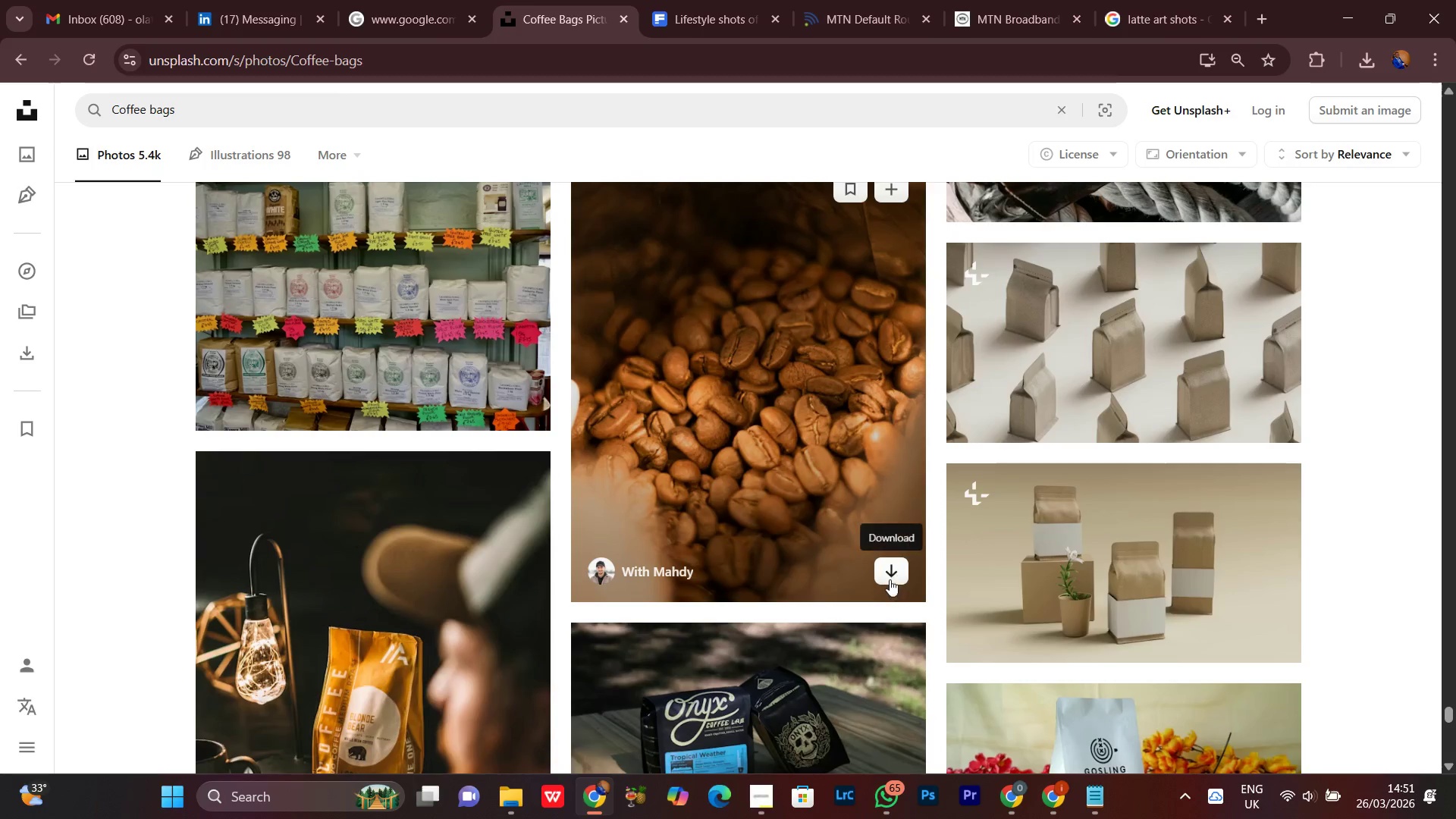 
left_click([884, 567])
 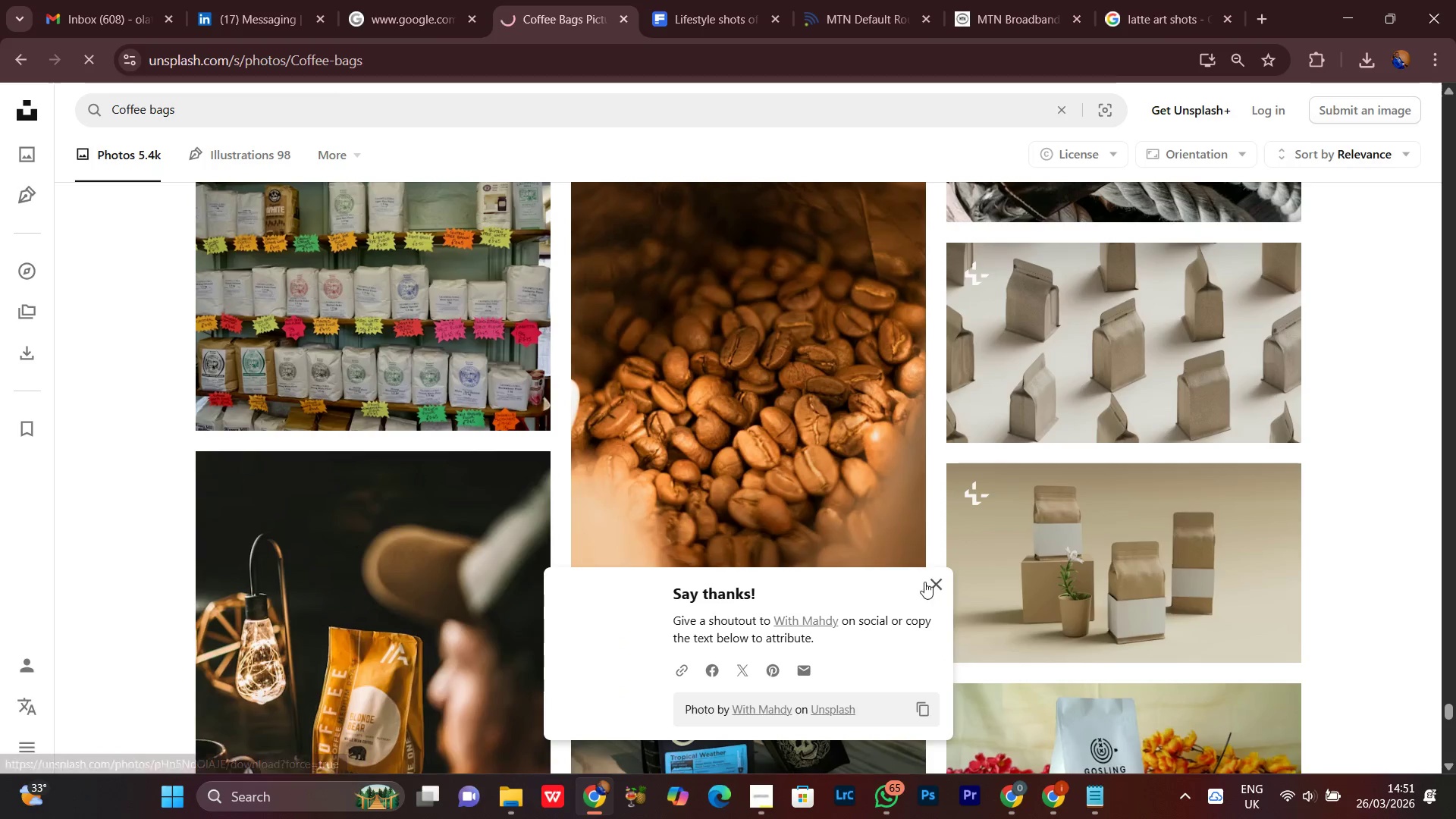 
left_click([937, 587])
 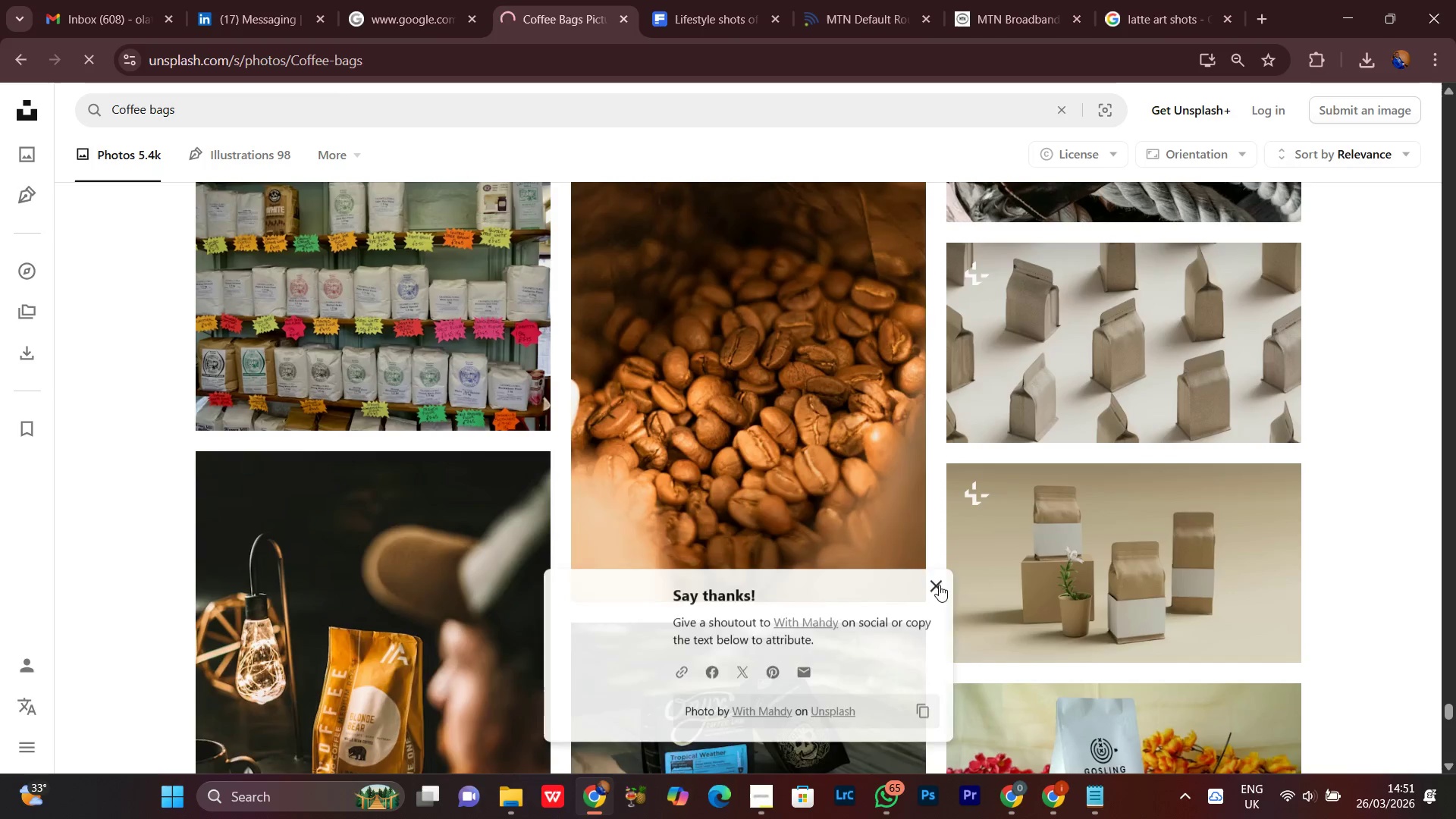 
scroll: coordinate [936, 573], scroll_direction: down, amount: 4.0
 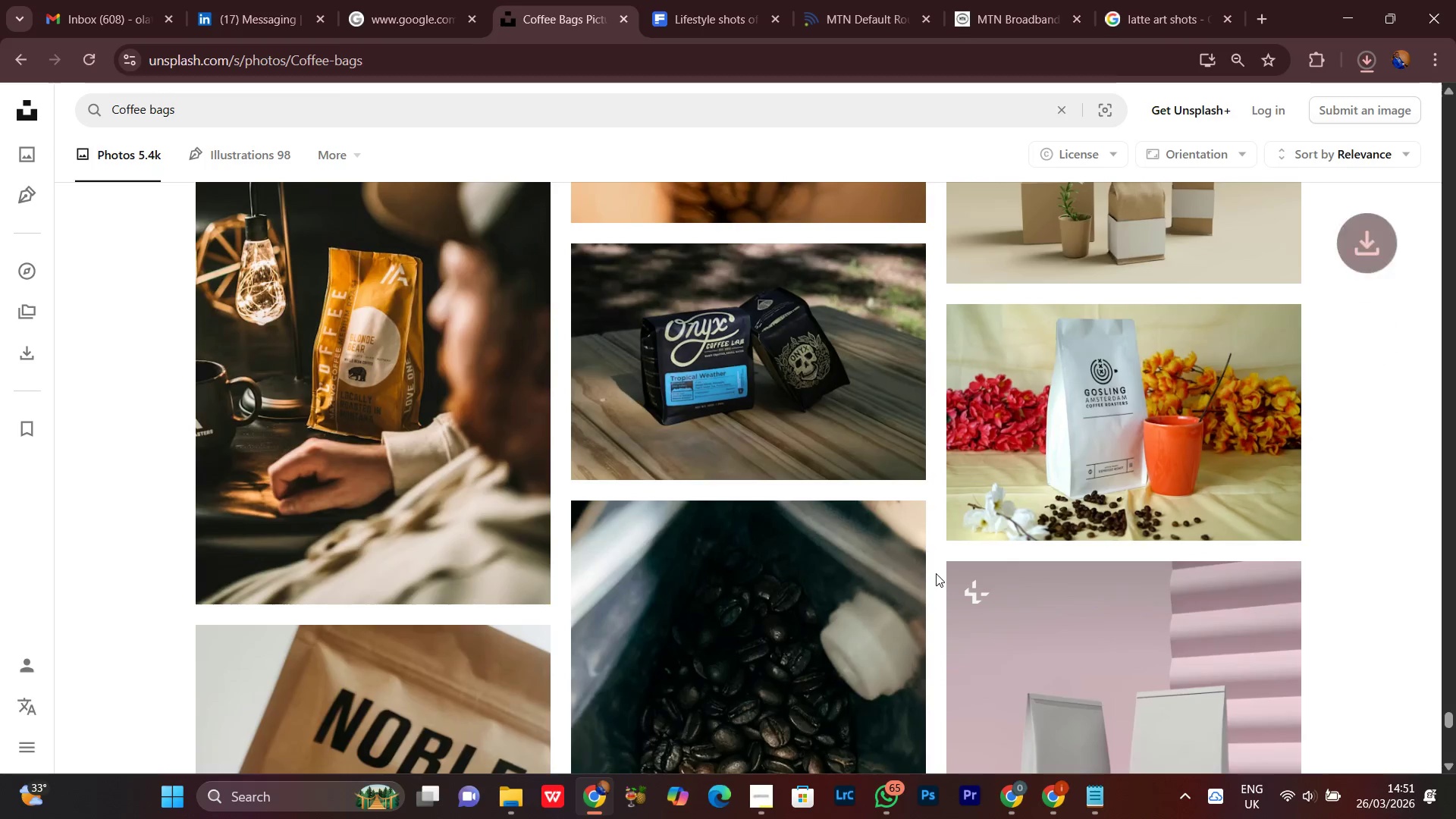 
scroll: coordinate [936, 573], scroll_direction: up, amount: 1.0
 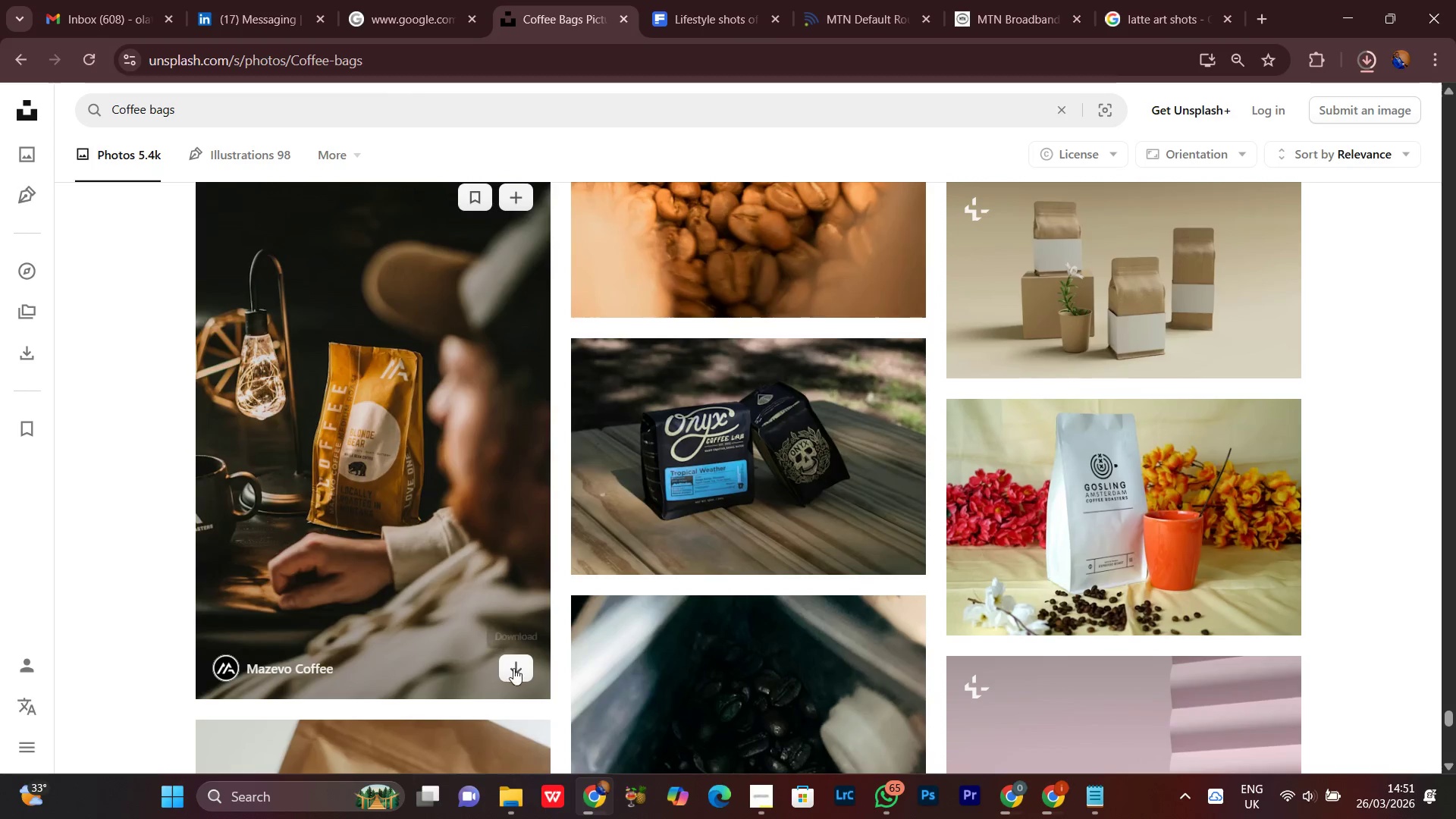 
left_click([522, 677])
 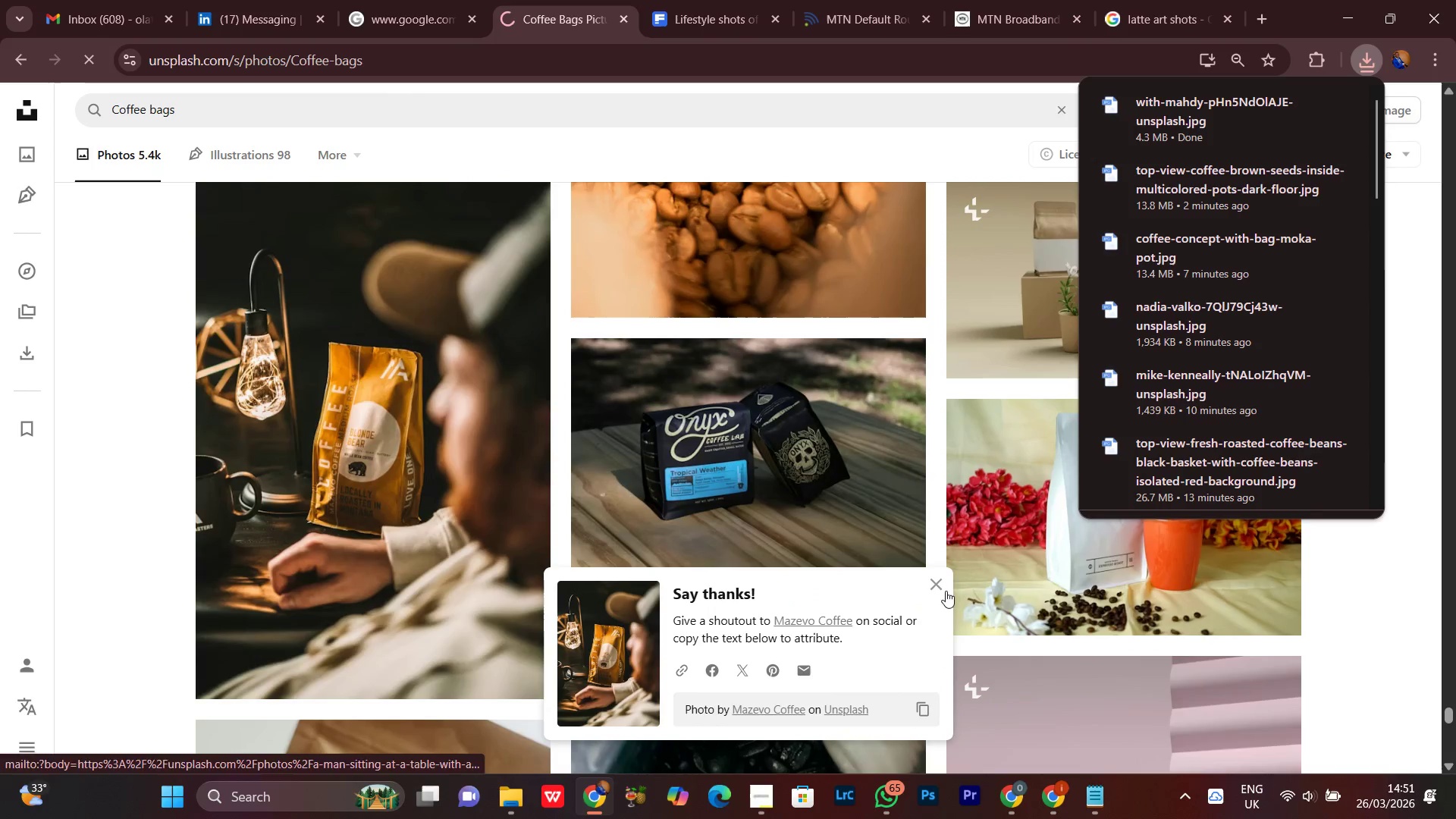 
left_click([937, 585])
 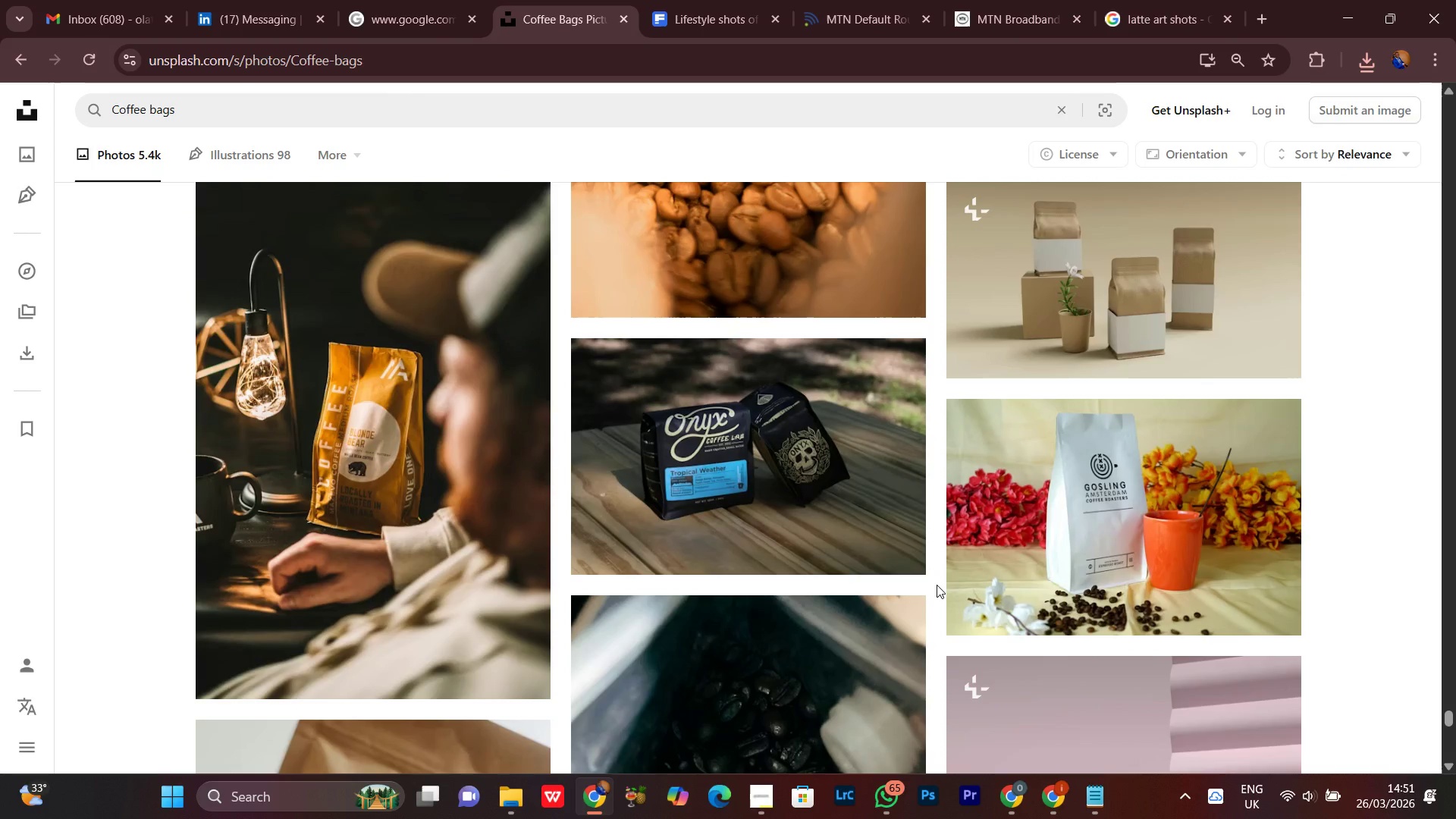 
scroll: coordinate [937, 585], scroll_direction: down, amount: 3.0
 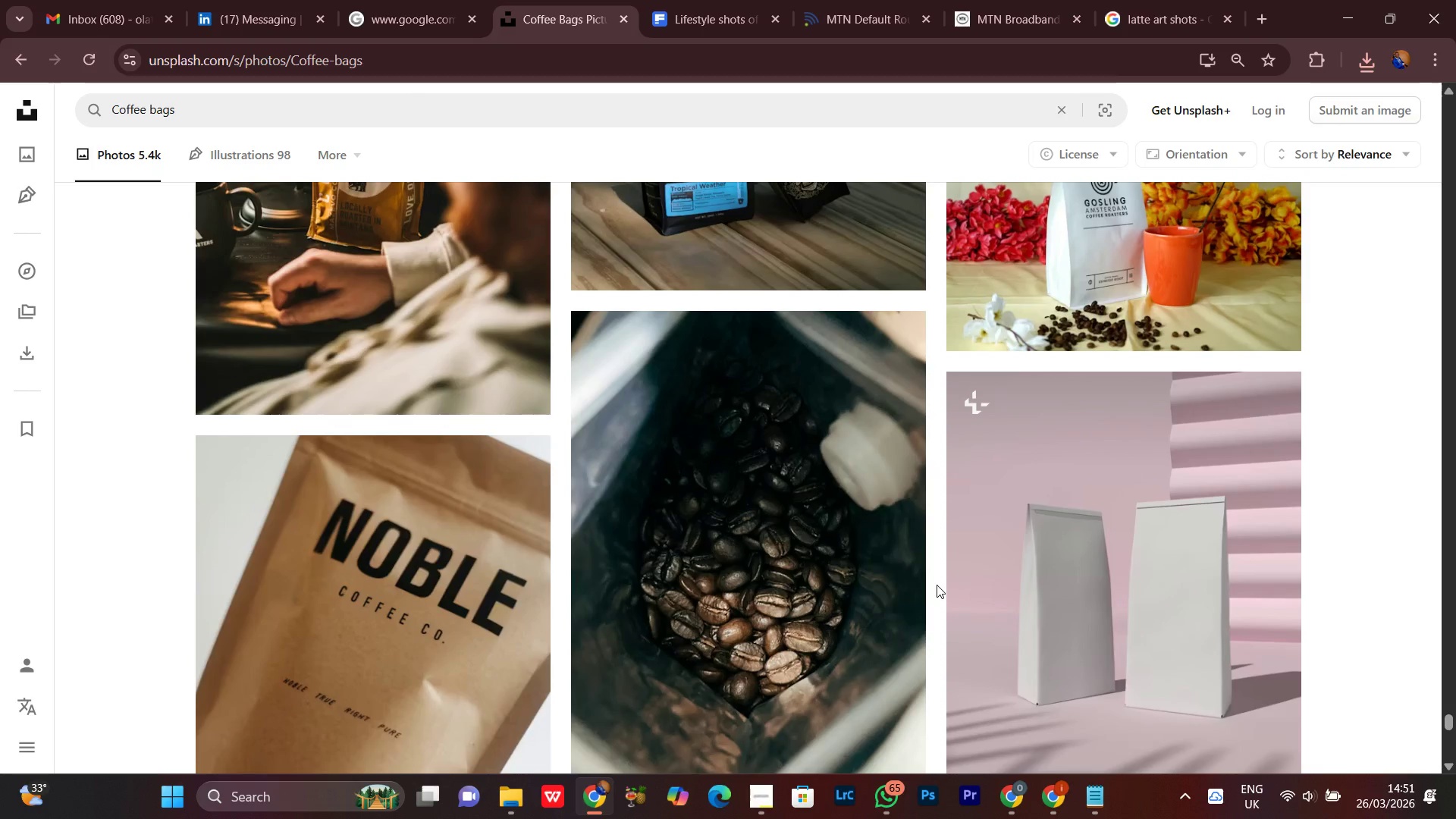 
scroll: coordinate [937, 593], scroll_direction: up, amount: 5.0
 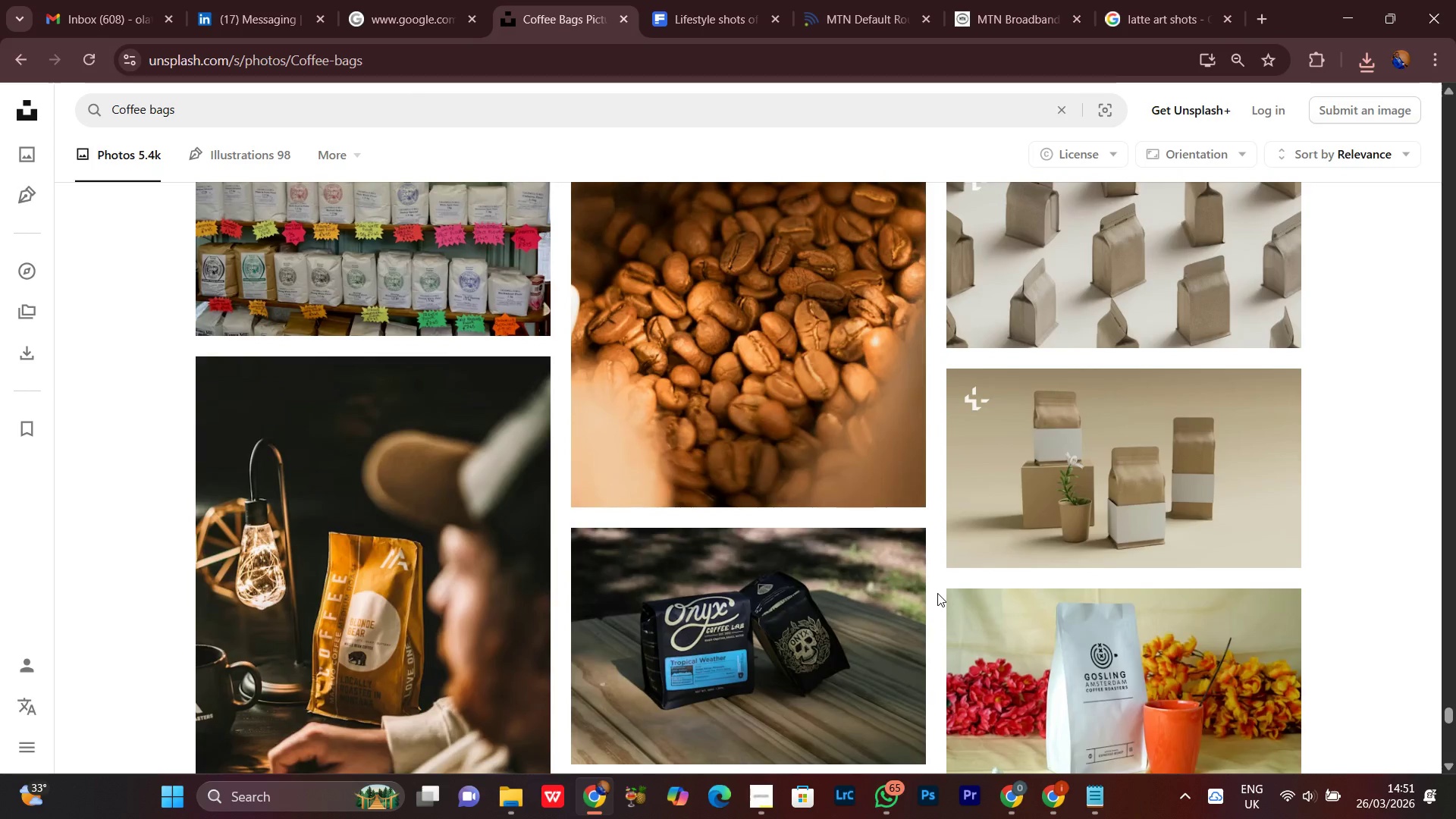 
scroll: coordinate [937, 593], scroll_direction: down, amount: 2.0
 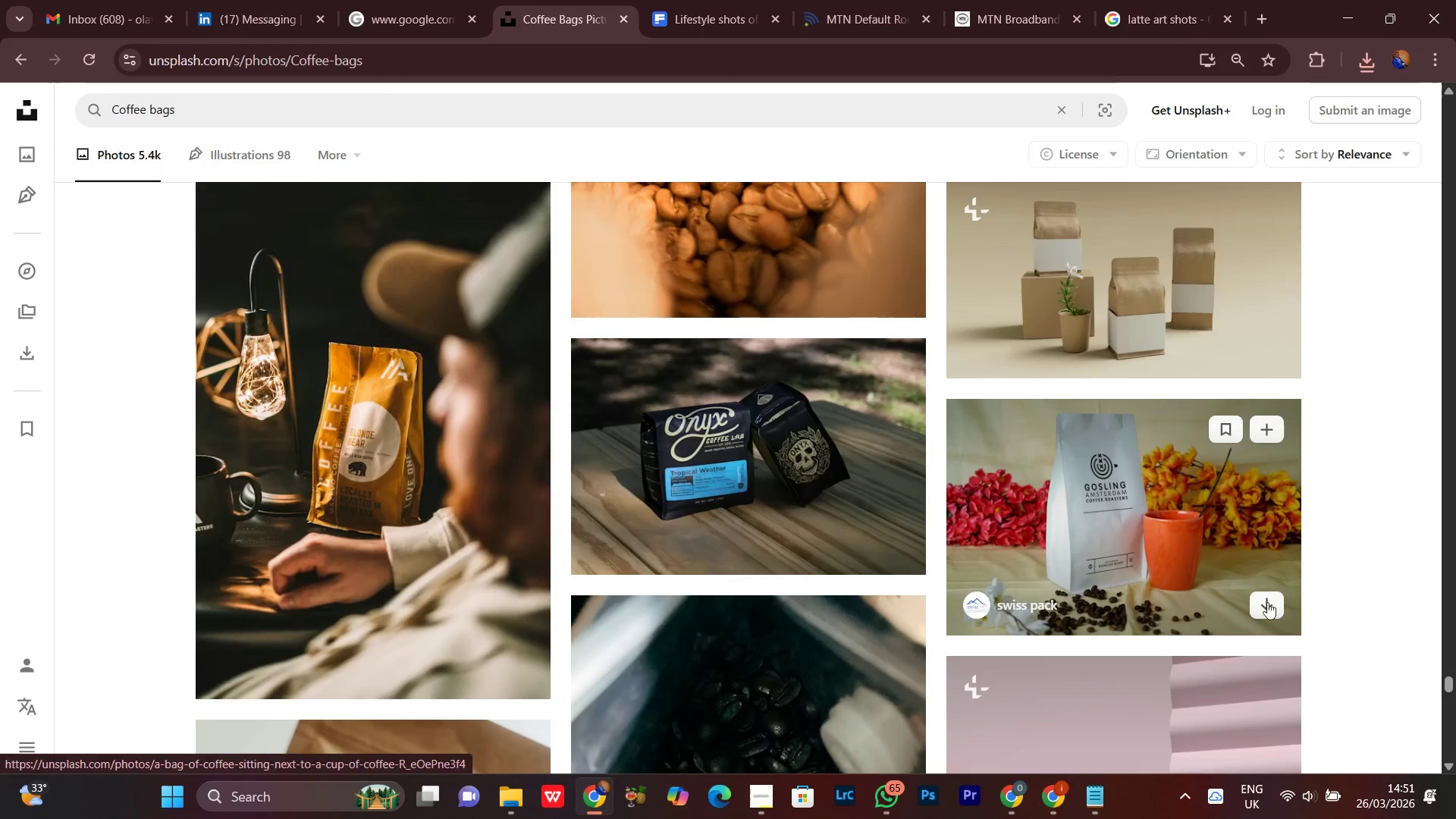 
left_click([1263, 603])
 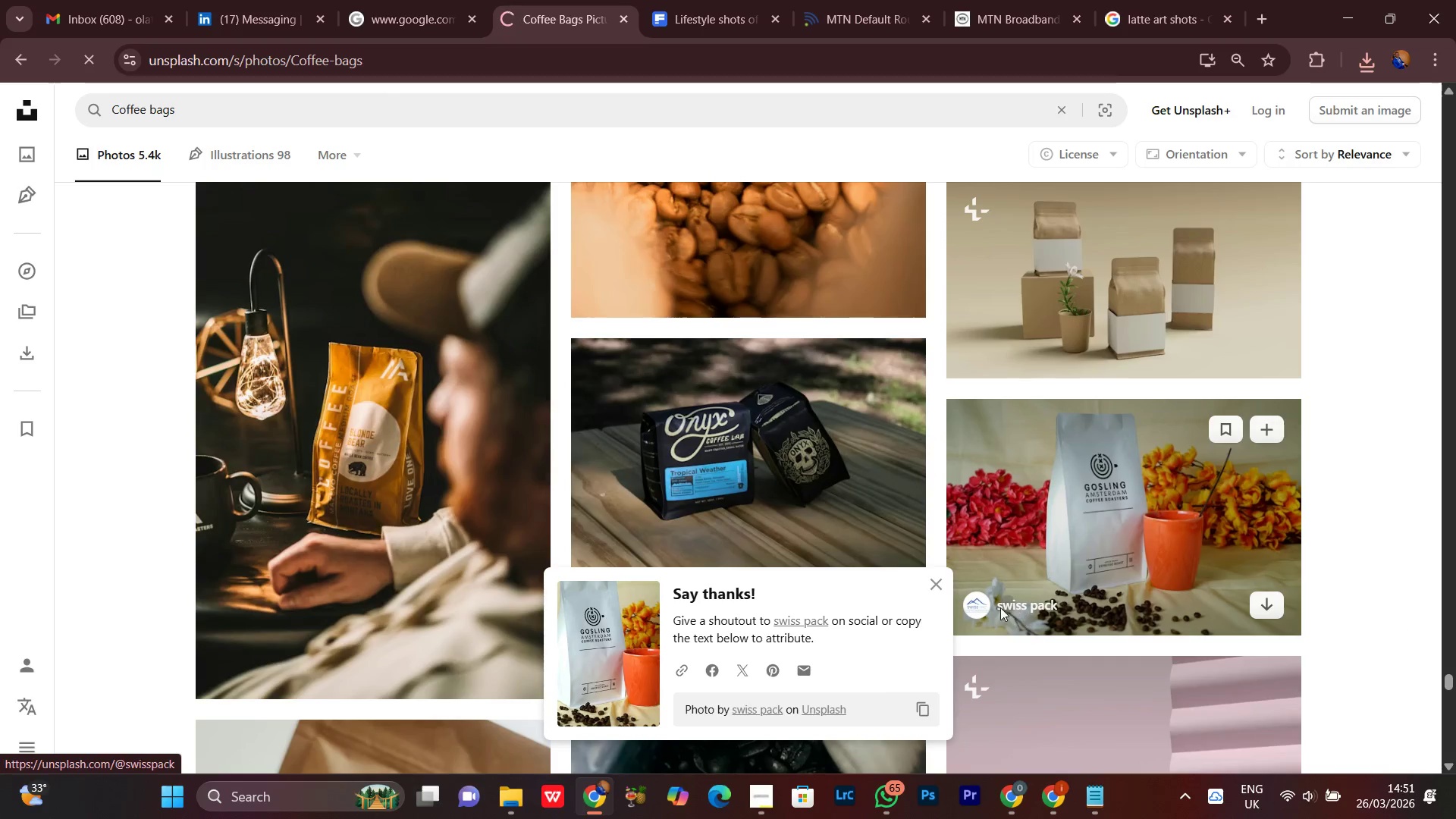 
left_click([934, 587])
 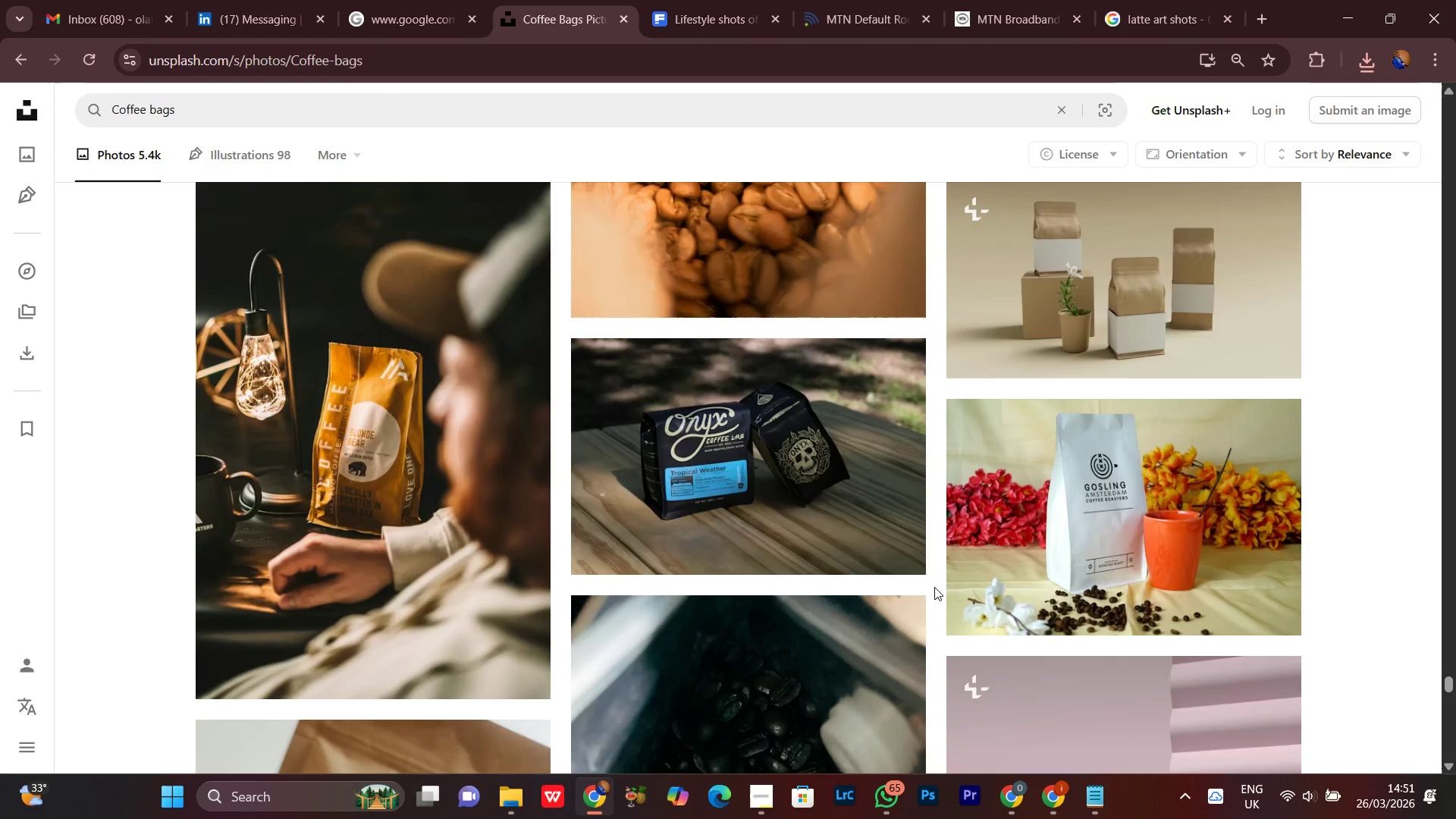 
wait(7.02)
 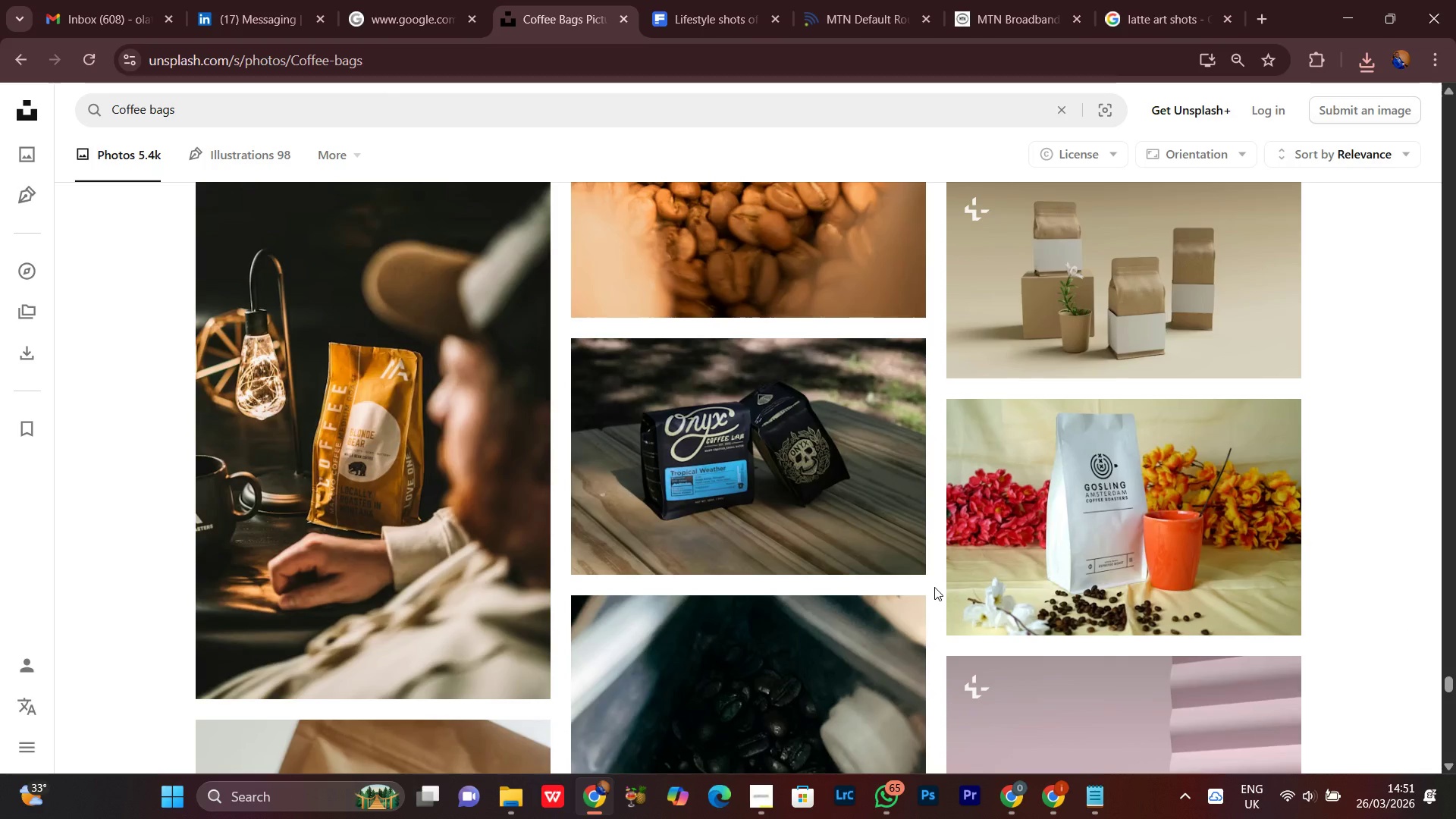 
scroll: coordinate [934, 588], scroll_direction: down, amount: 7.0
 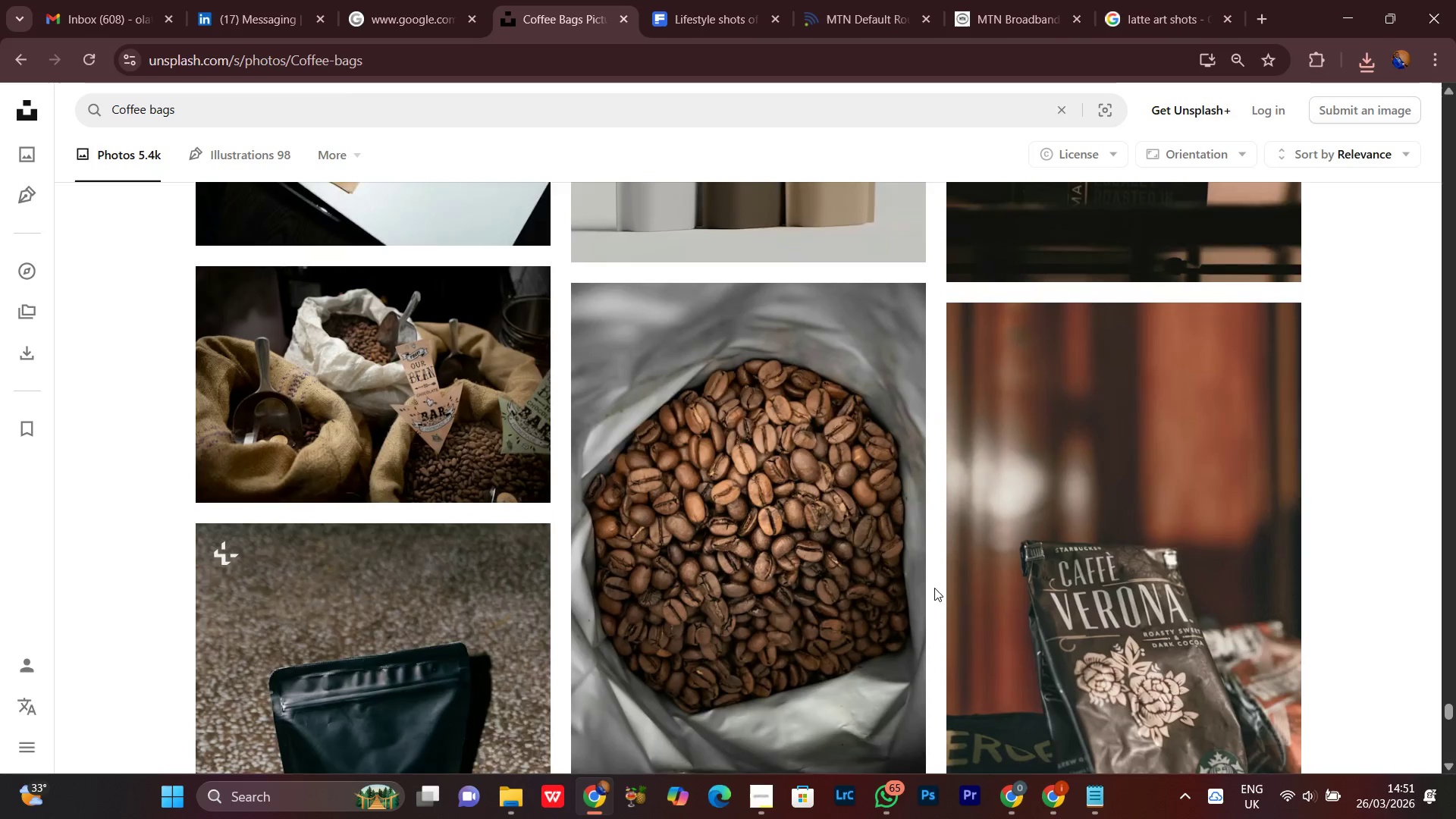 
scroll: coordinate [934, 588], scroll_direction: up, amount: 2.0
 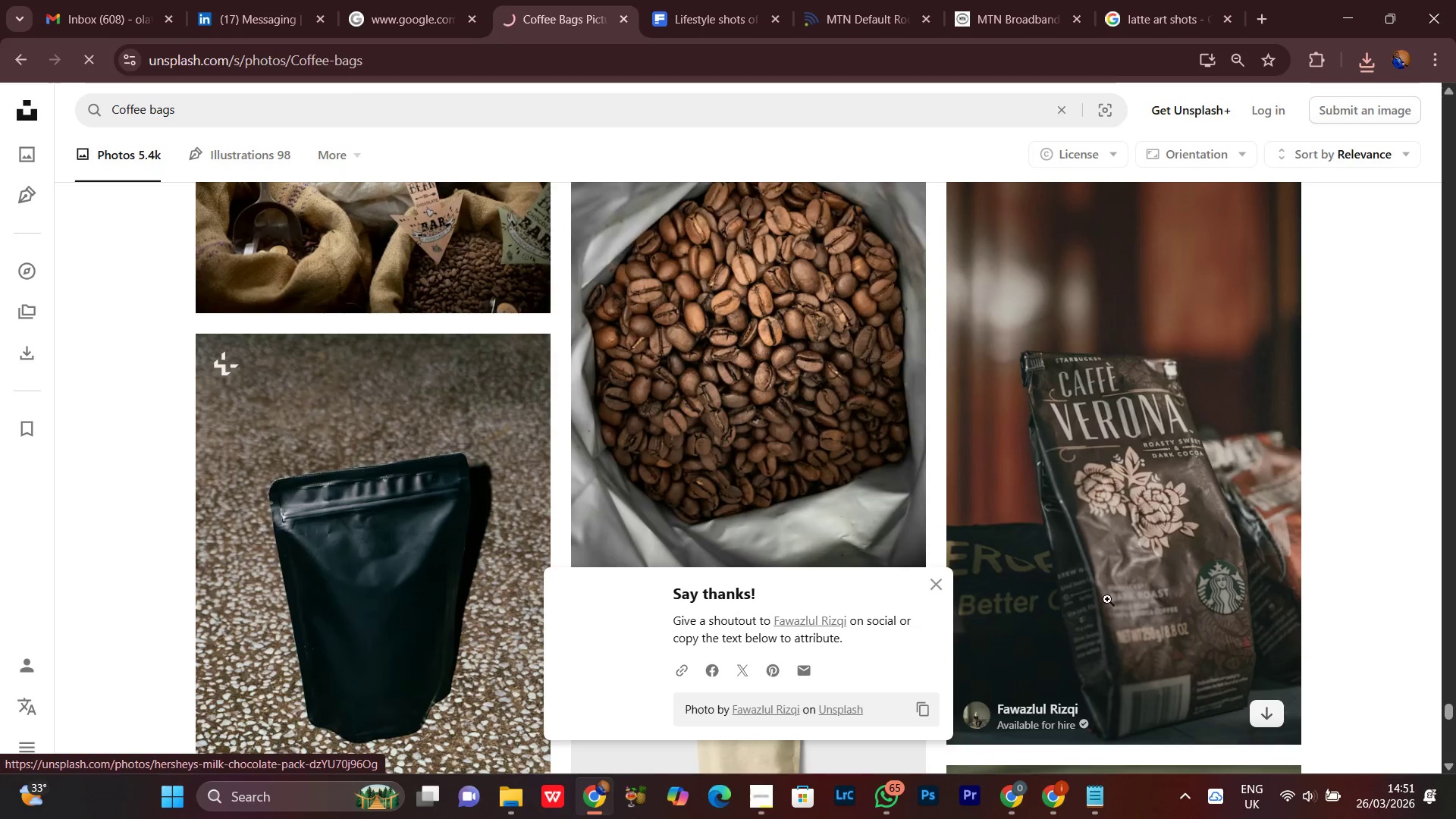 
left_click([939, 584])
 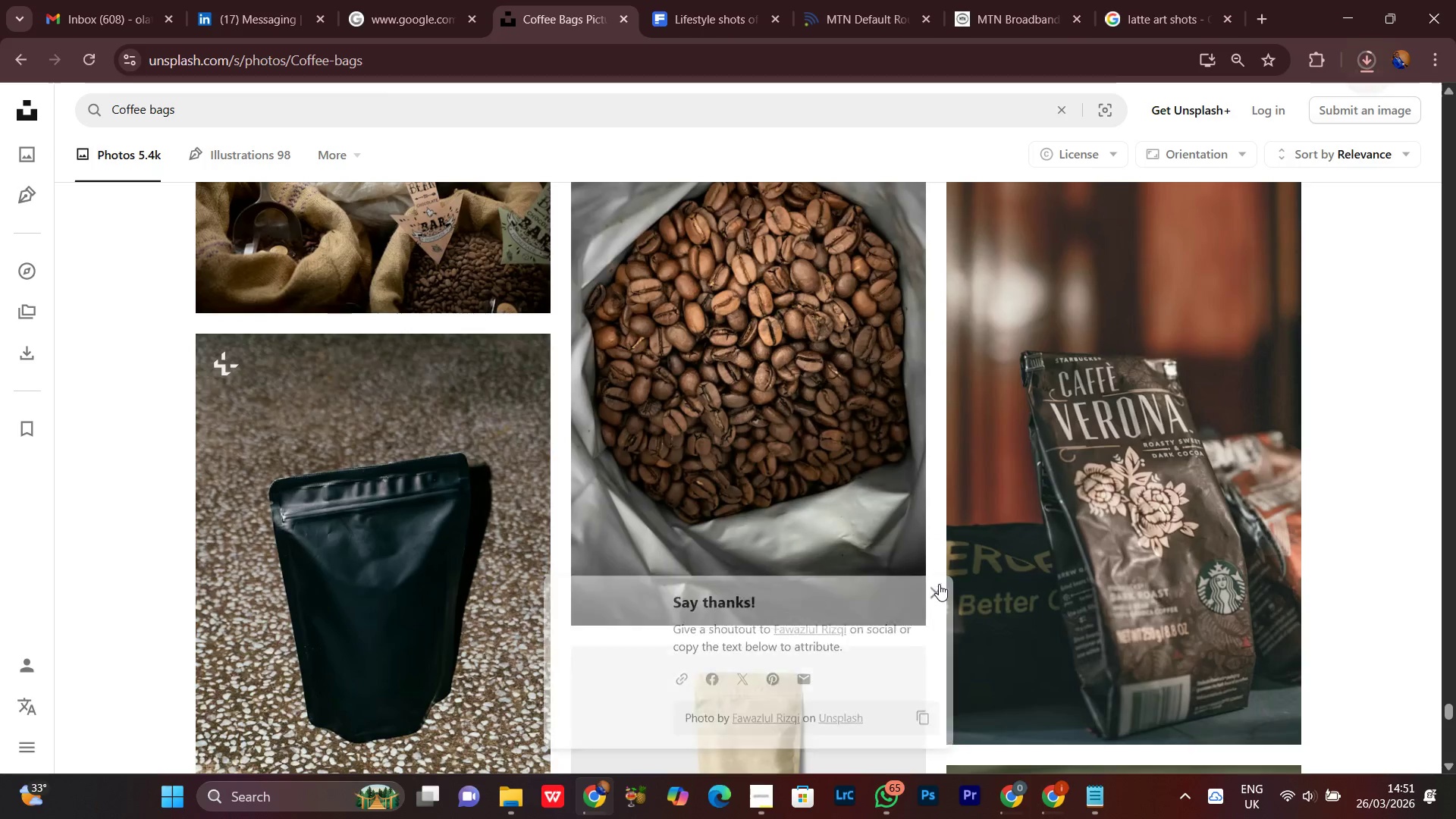 
scroll: coordinate [939, 584], scroll_direction: up, amount: 7.0
 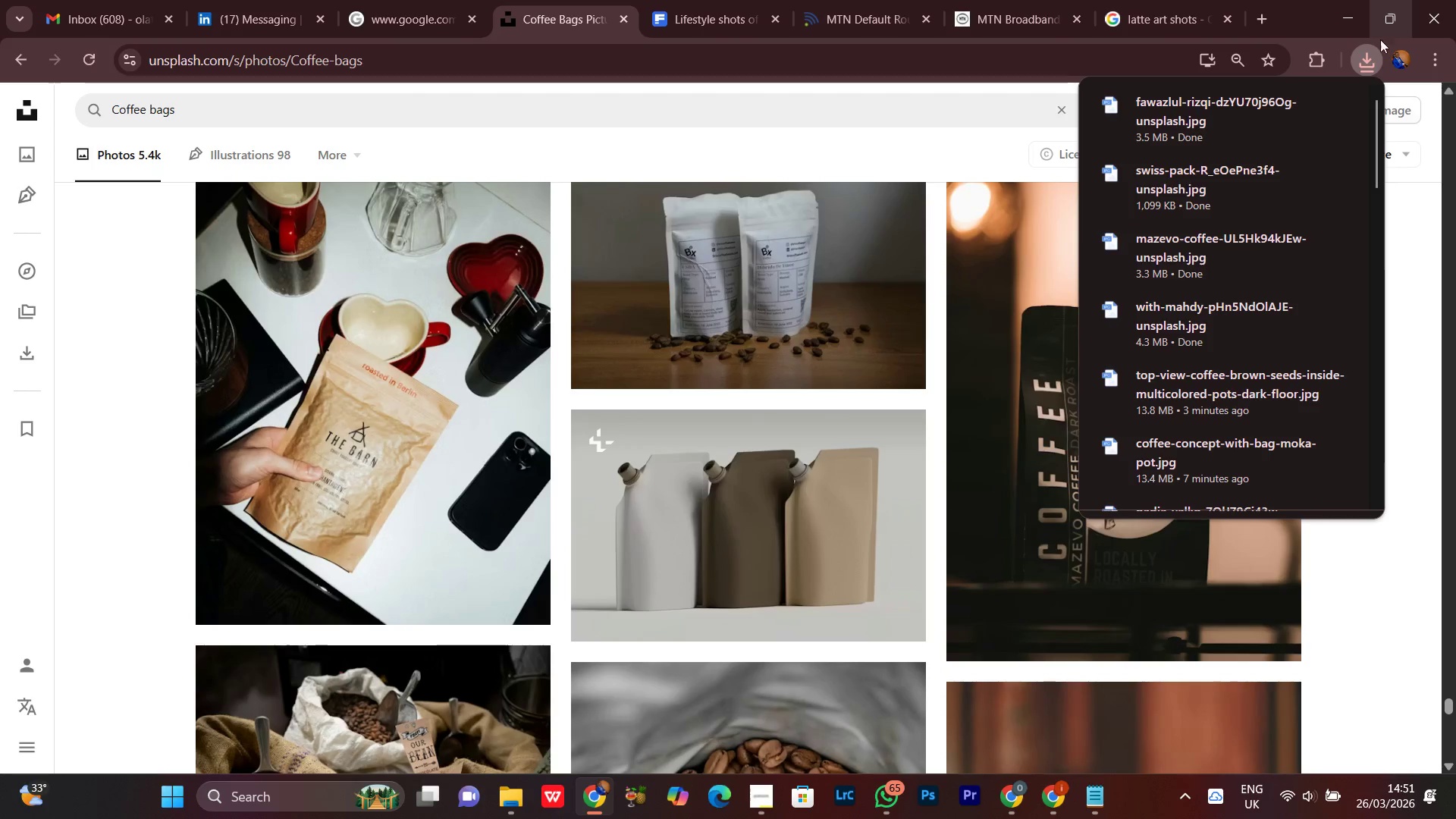 
left_click([1370, 63])
 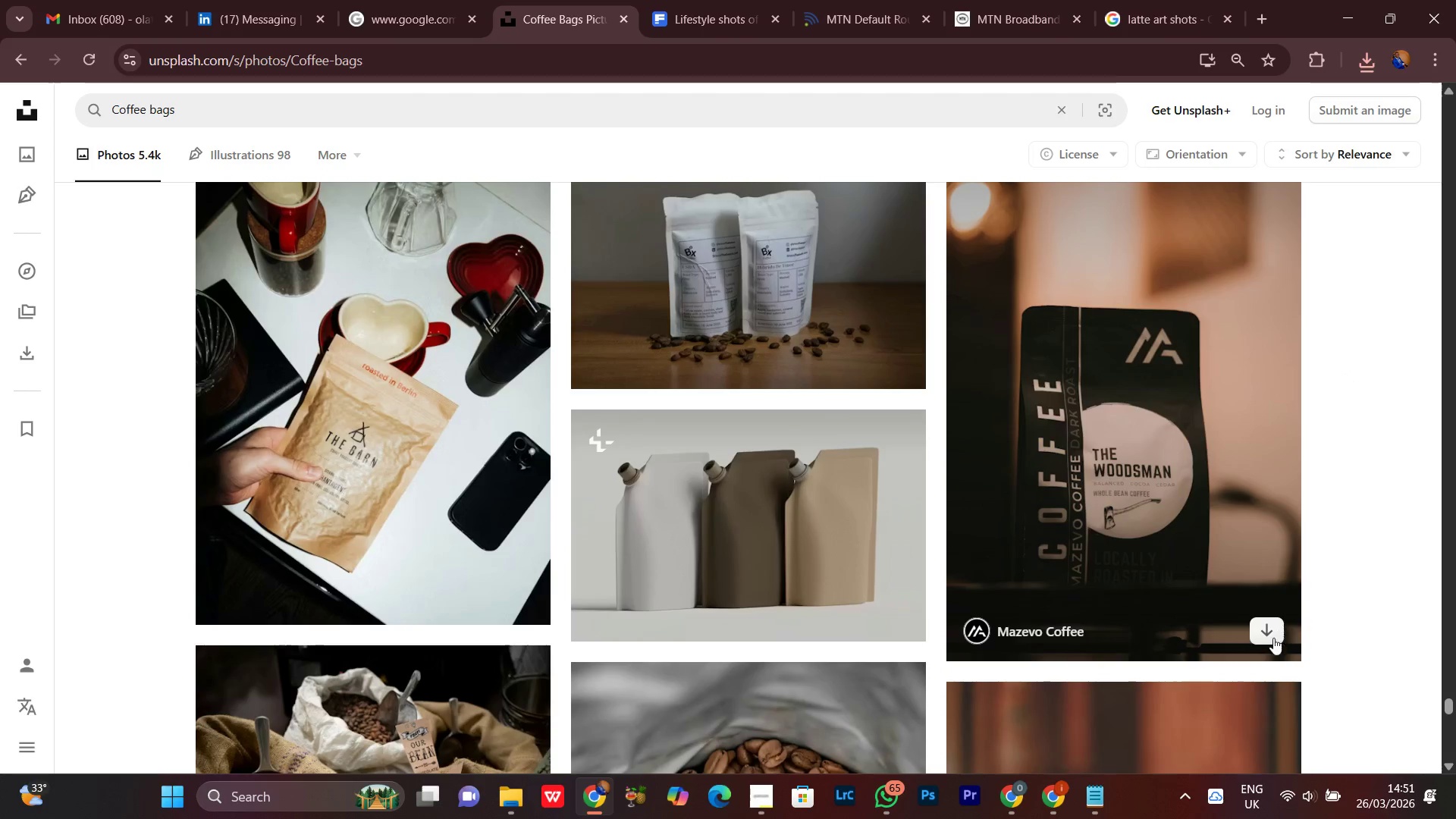 
left_click([1254, 636])
 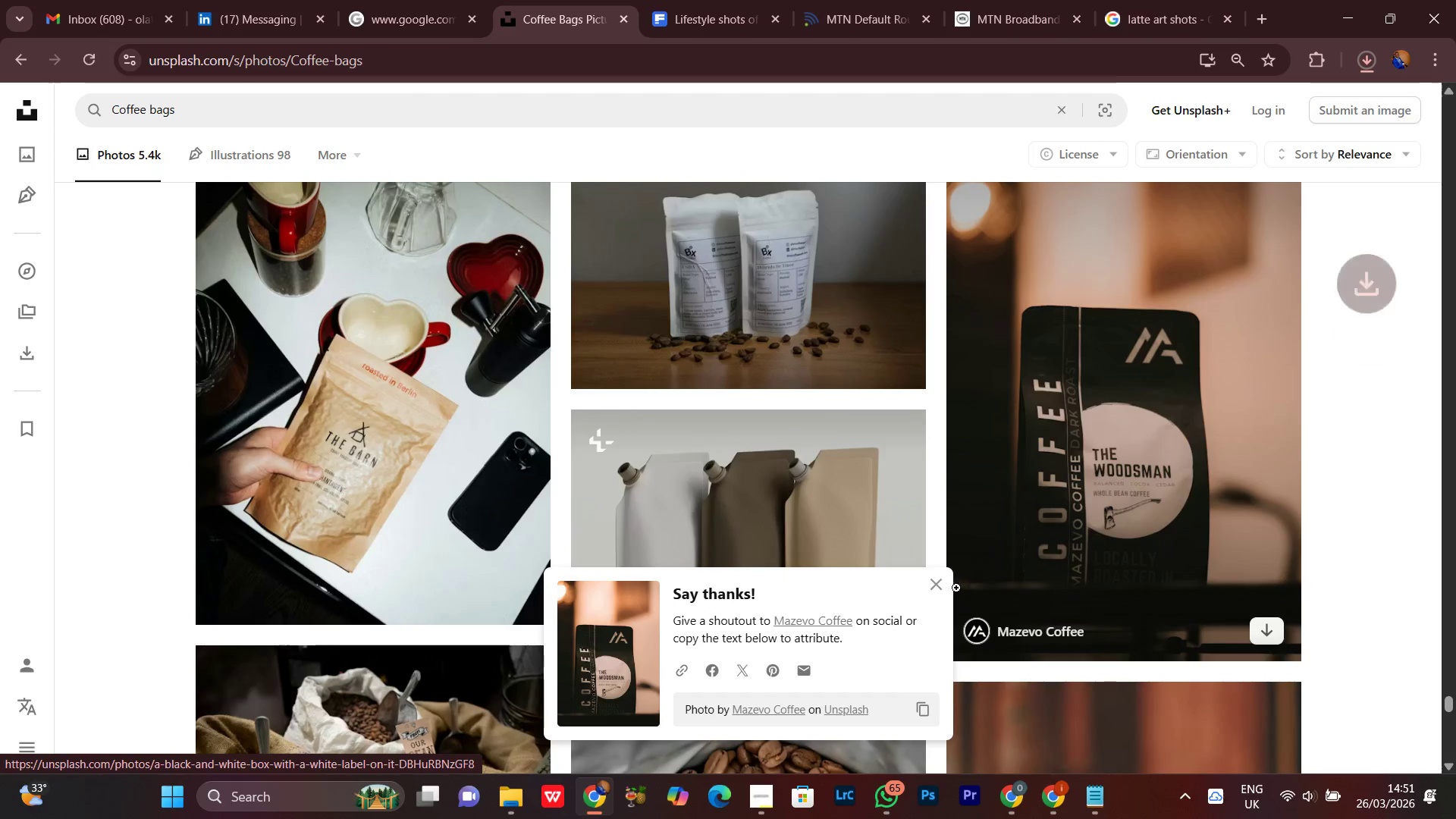 
left_click([930, 585])
 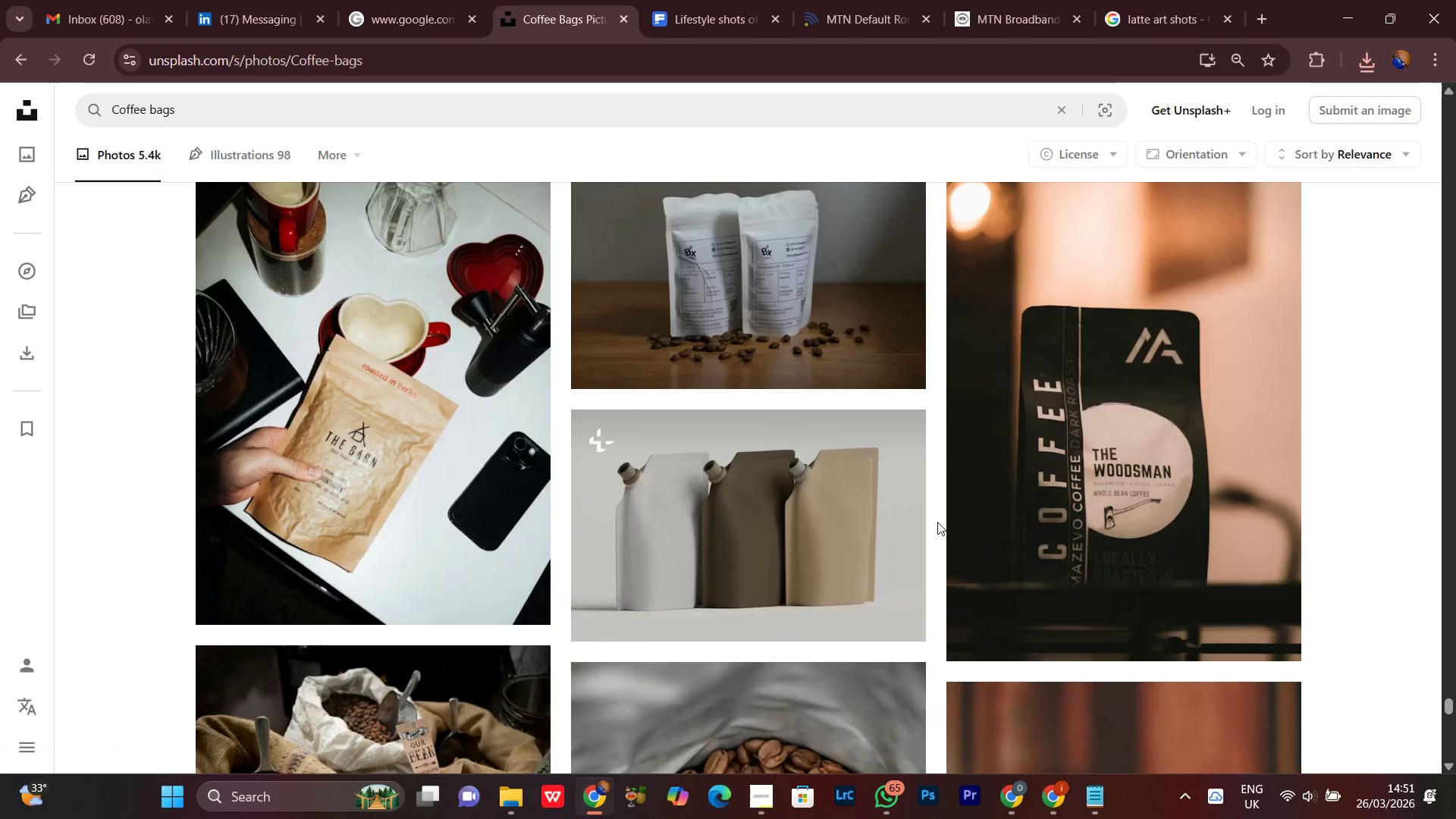 
scroll: coordinate [937, 504], scroll_direction: up, amount: 7.0
 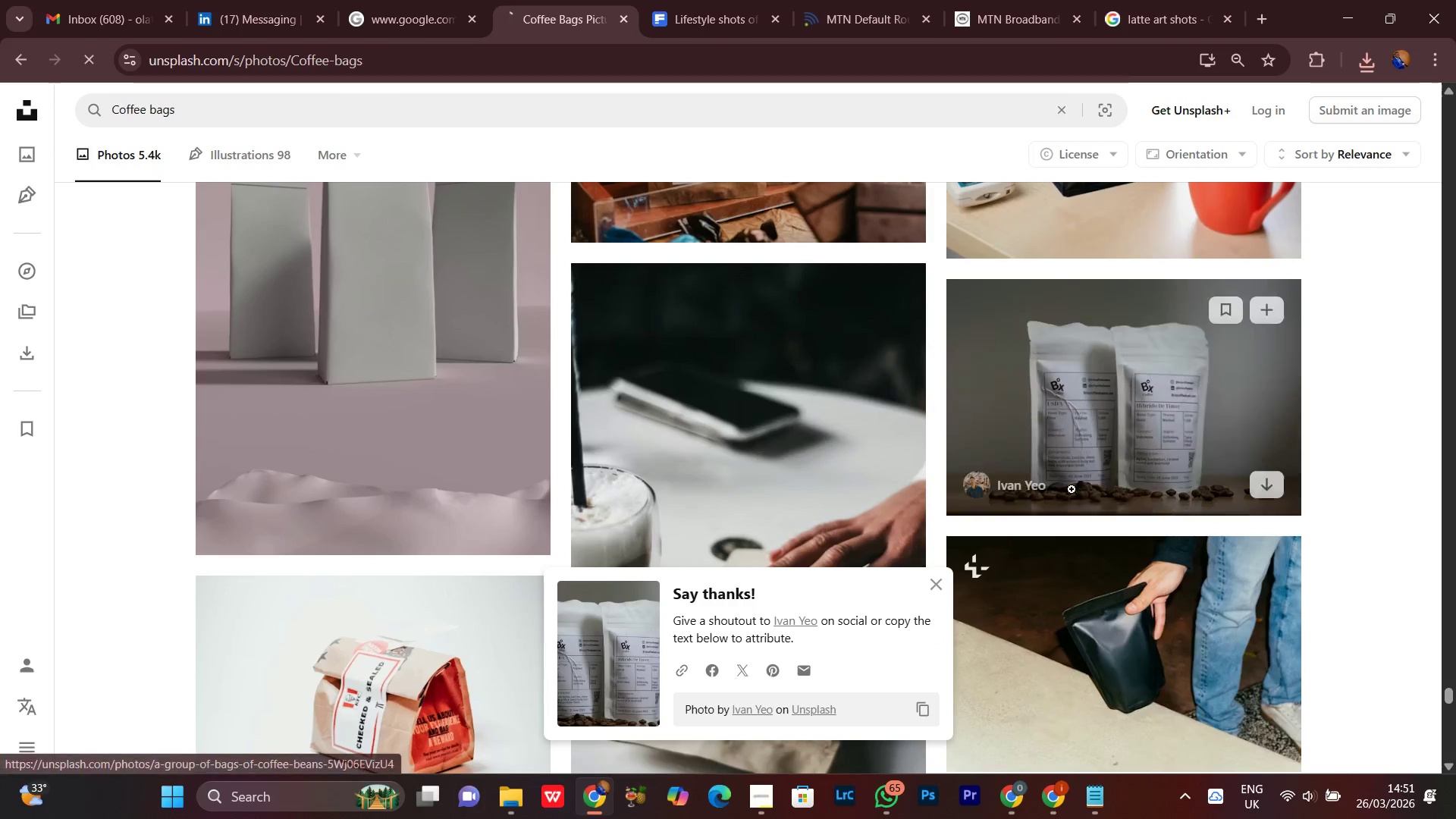 
left_click([936, 578])
 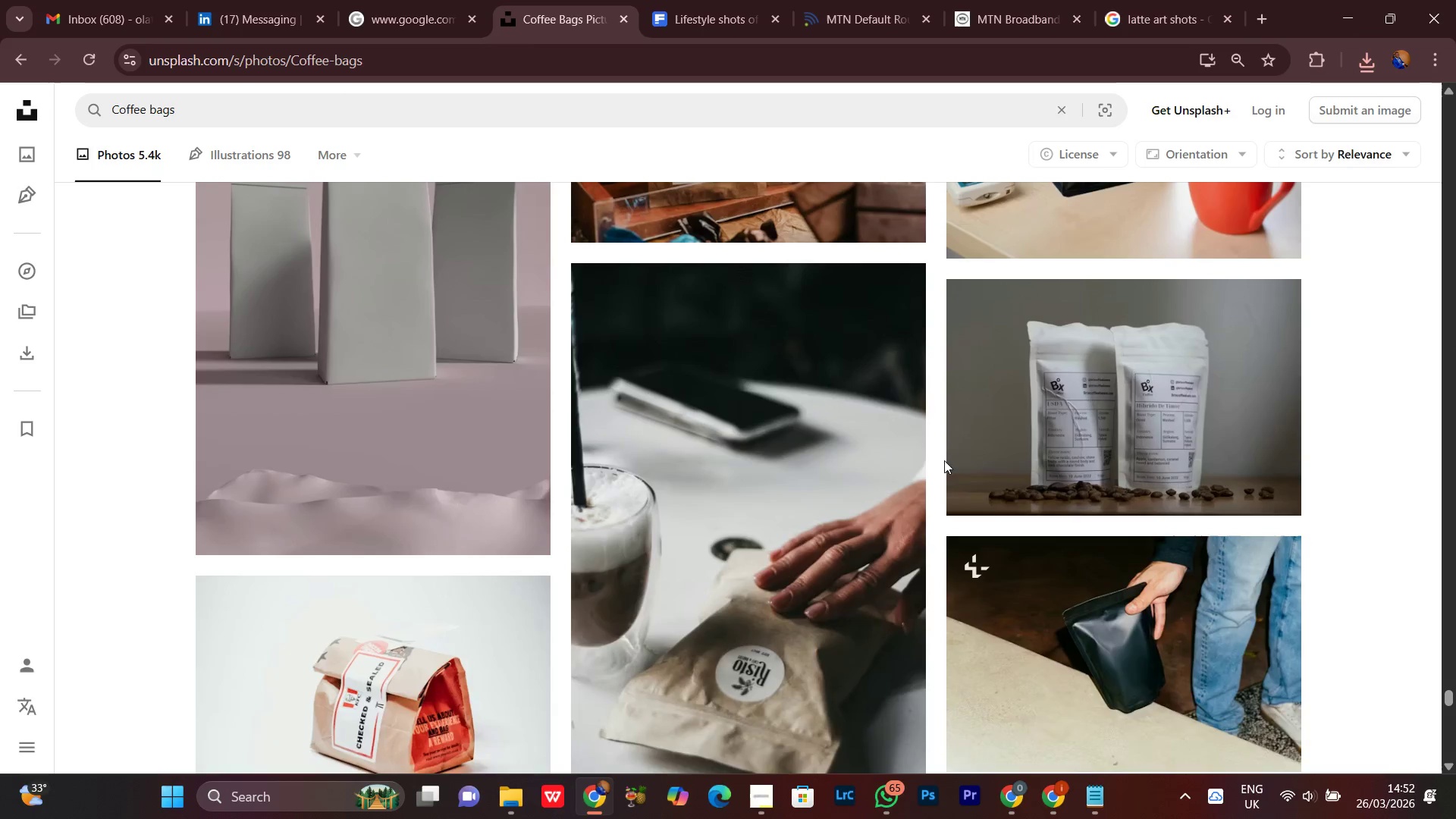 
scroll: coordinate [946, 431], scroll_direction: up, amount: 10.0
 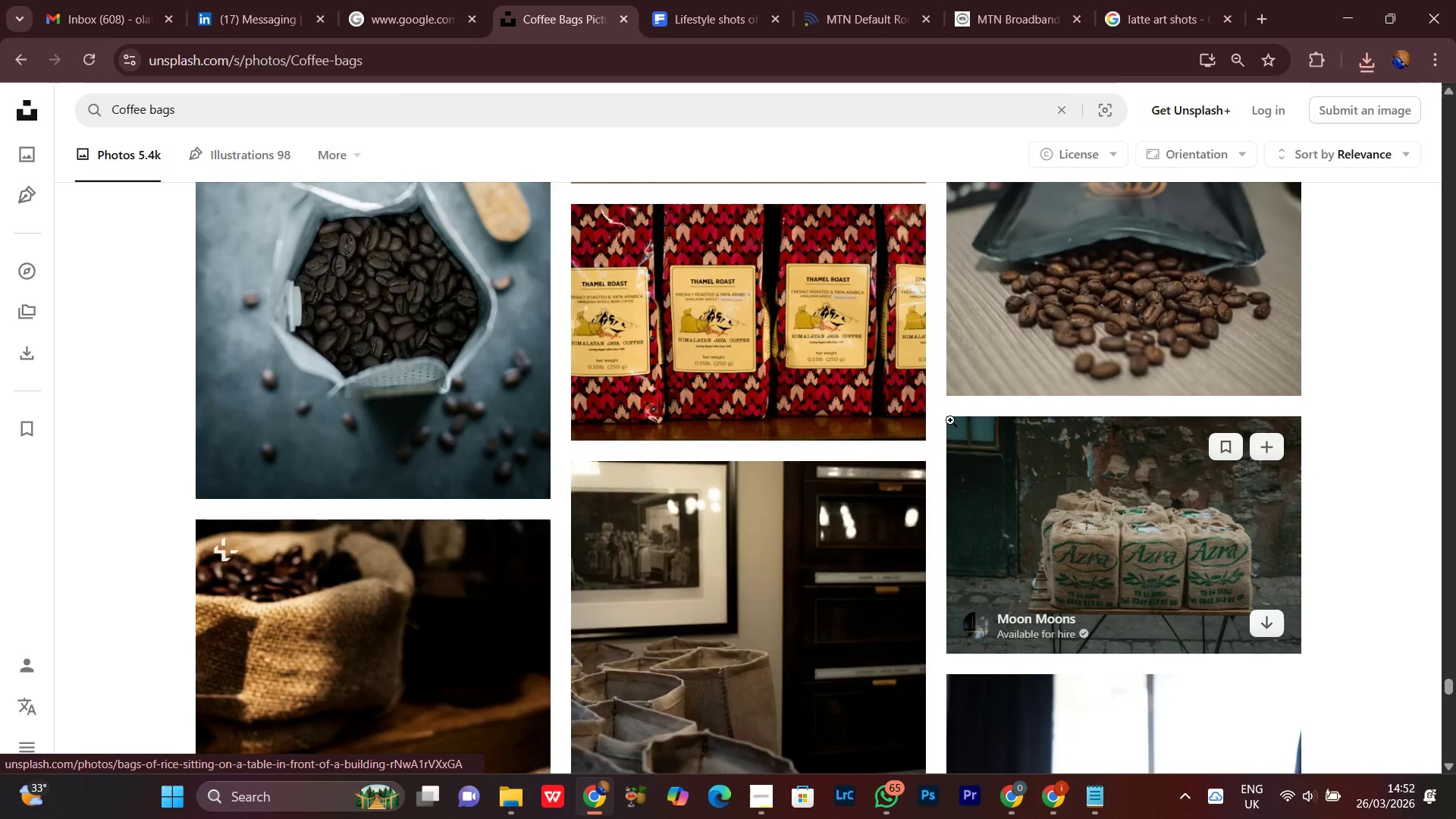 
scroll: coordinate [946, 417], scroll_direction: down, amount: 7.0
 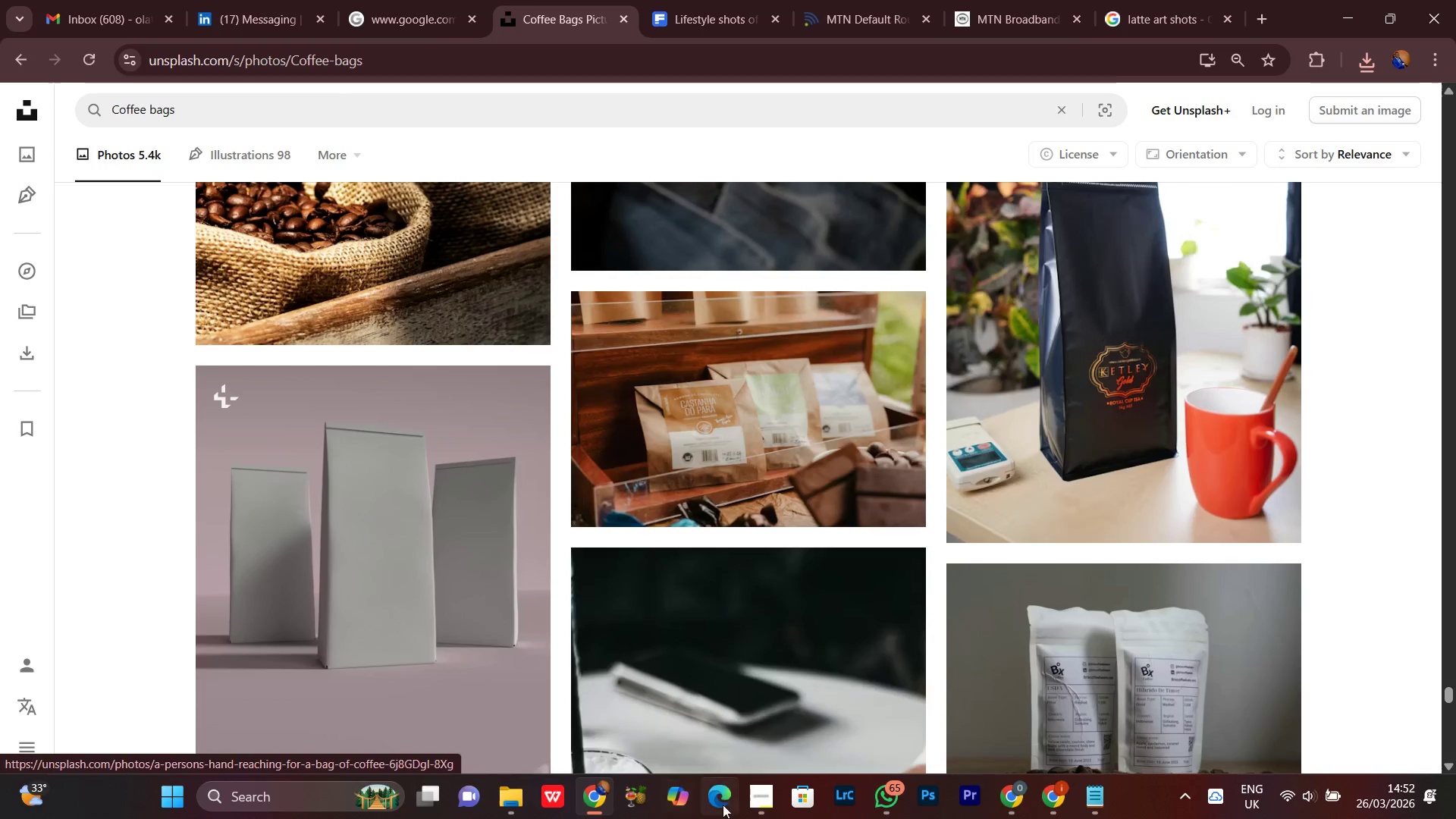 
left_click([768, 802])